 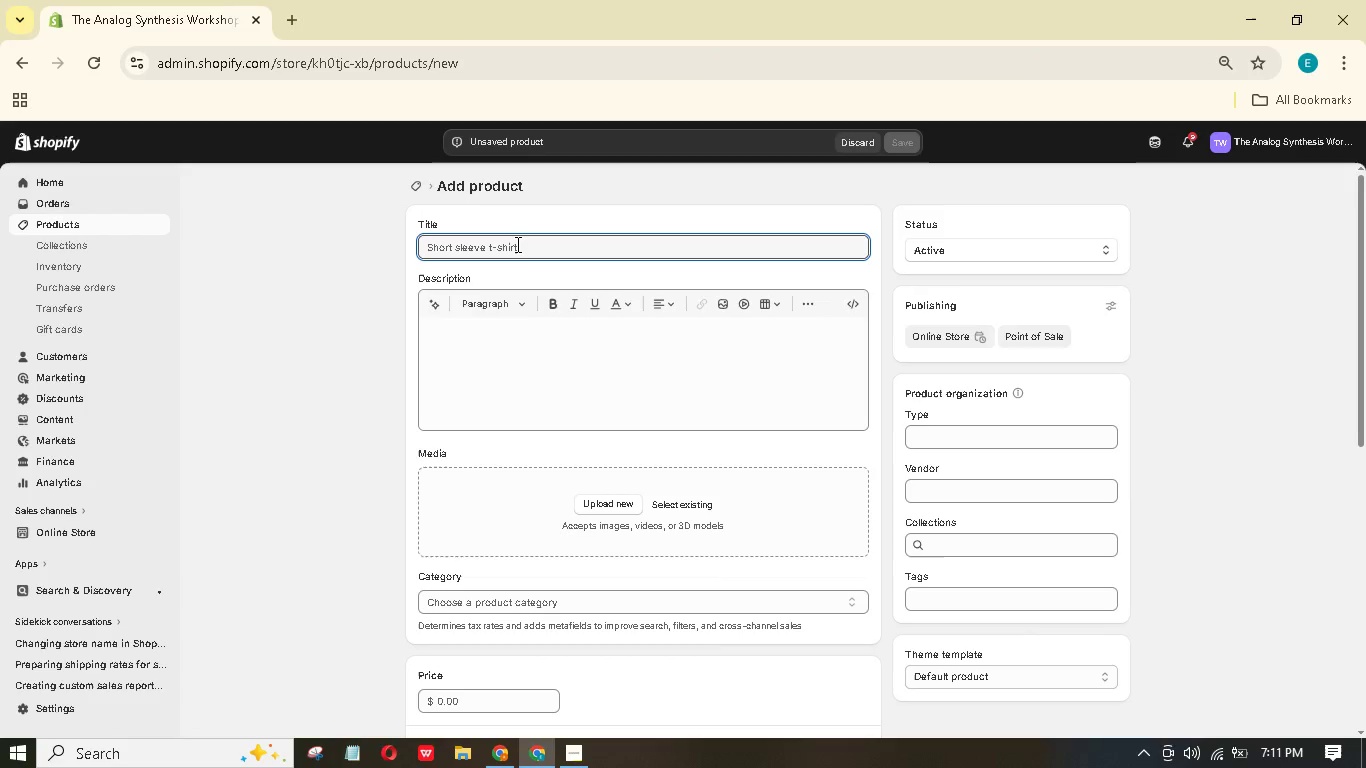 
hold_key(key=ShiftLeft, duration=0.47)
 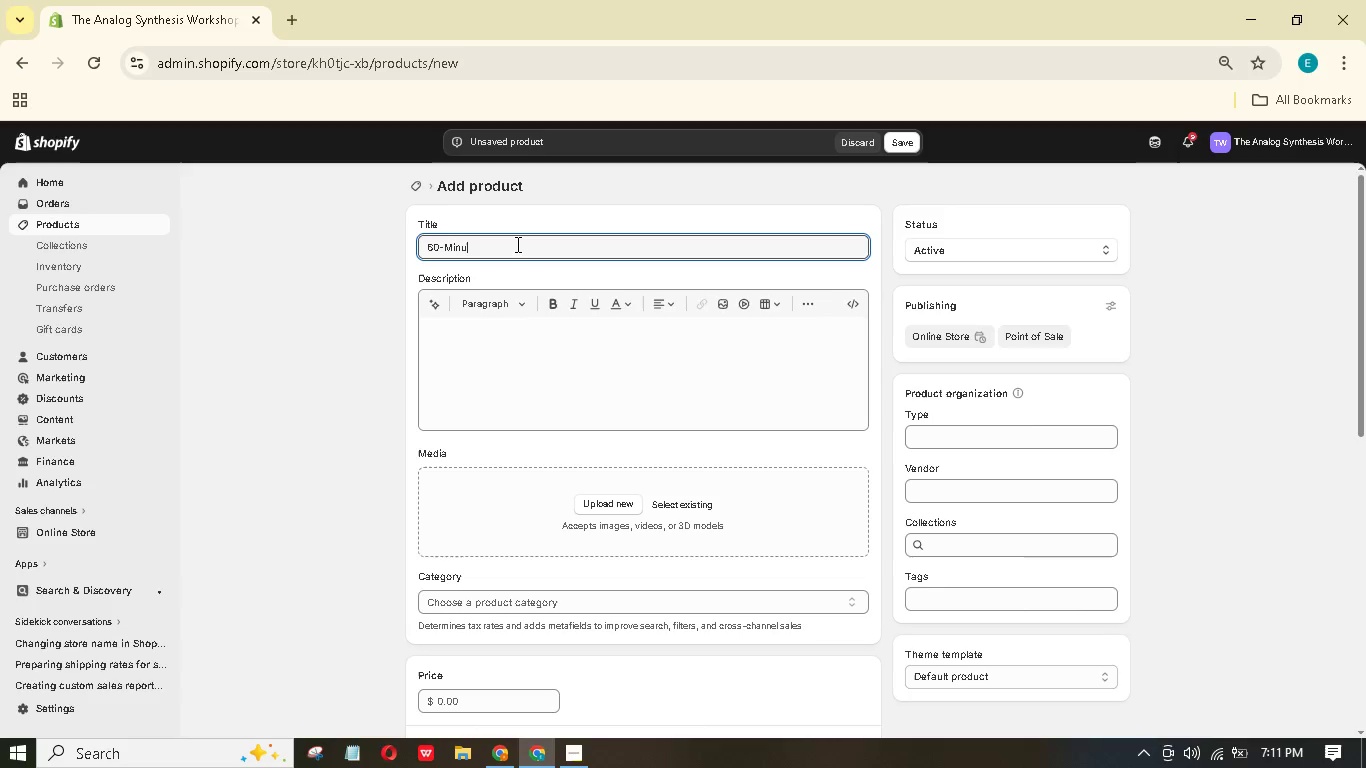 
hold_key(key=E, duration=0.33)
 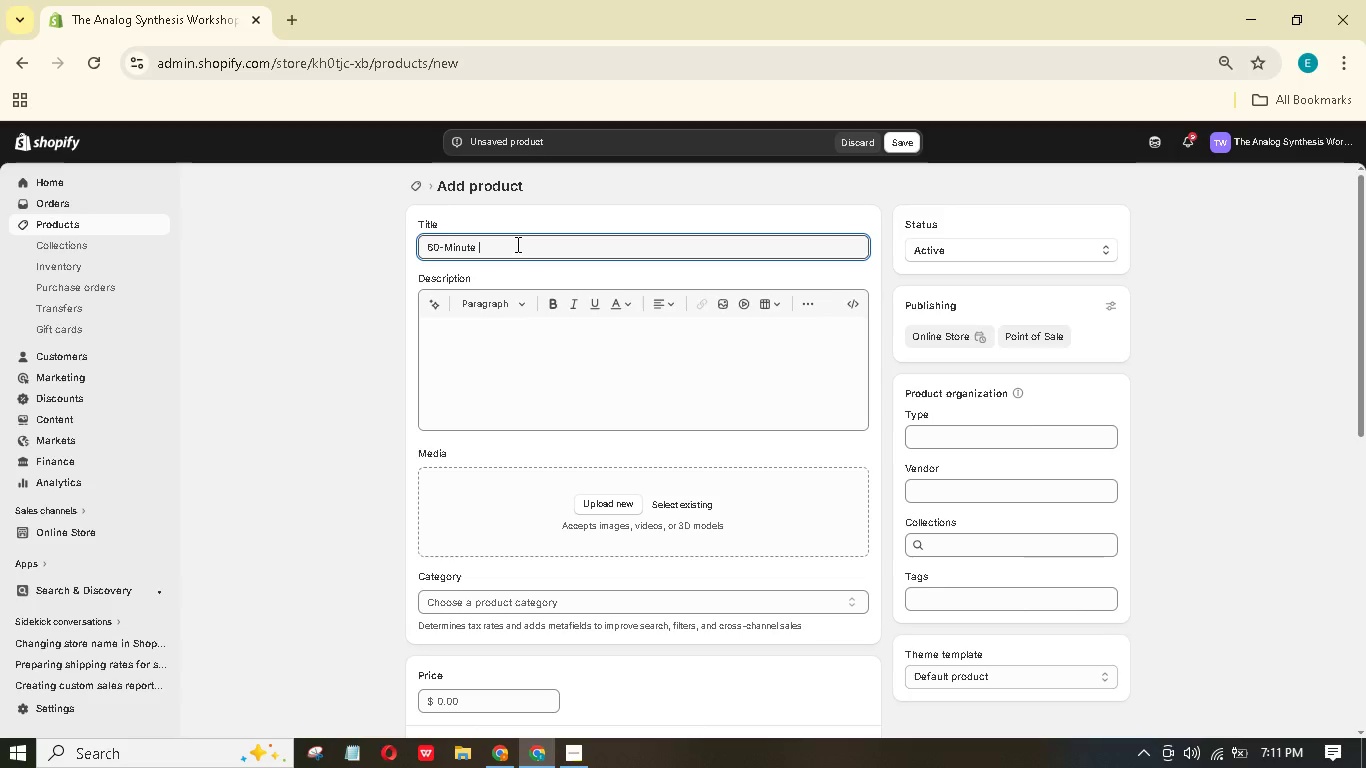 
hold_key(key=ShiftLeft, duration=0.56)
 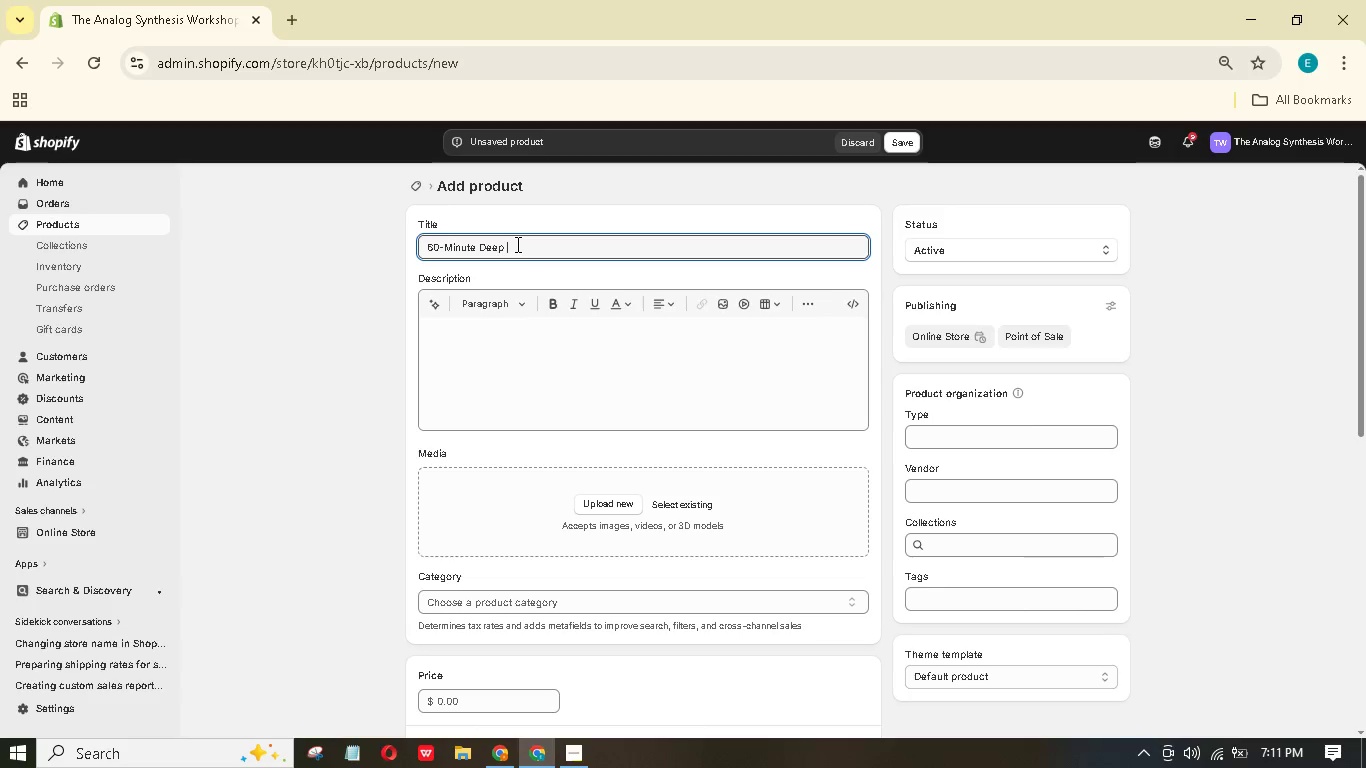 
hold_key(key=ShiftLeft, duration=0.59)
 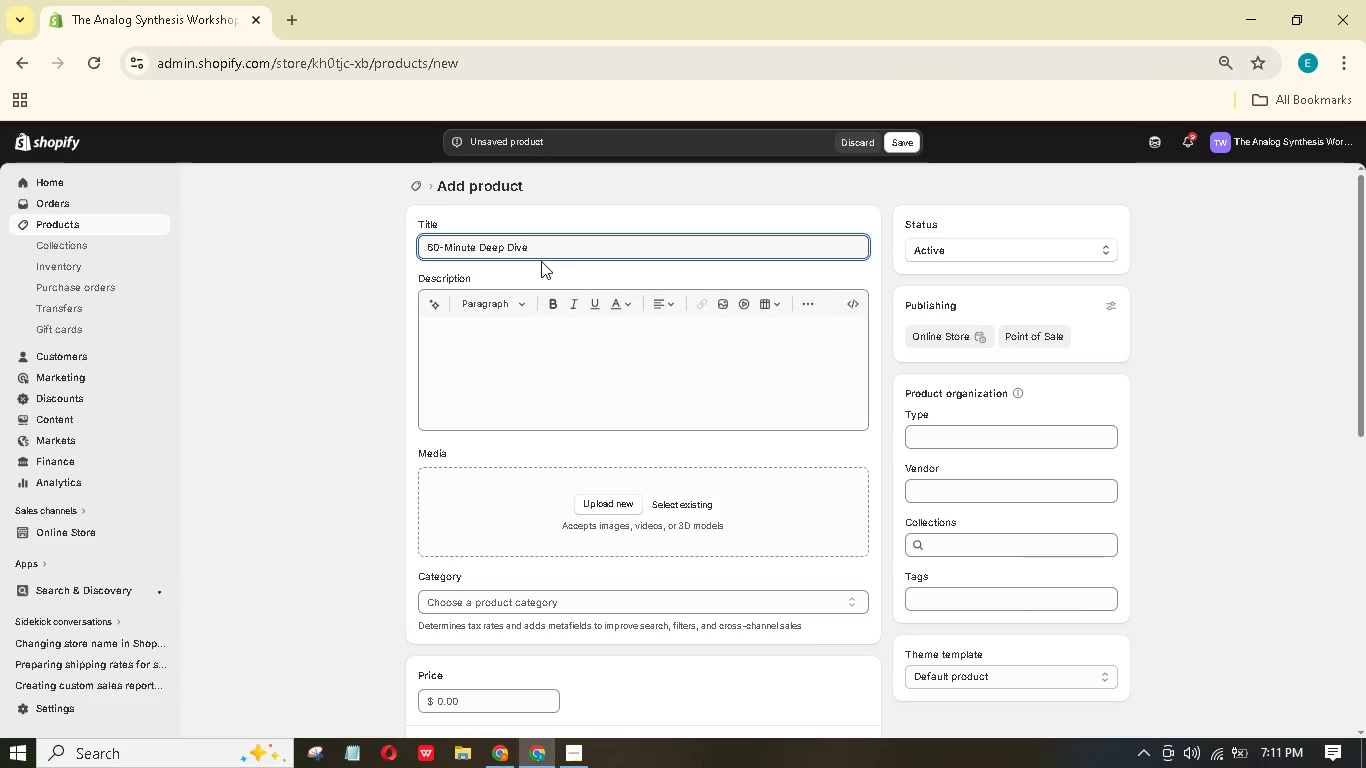 
left_click([551, 340])
 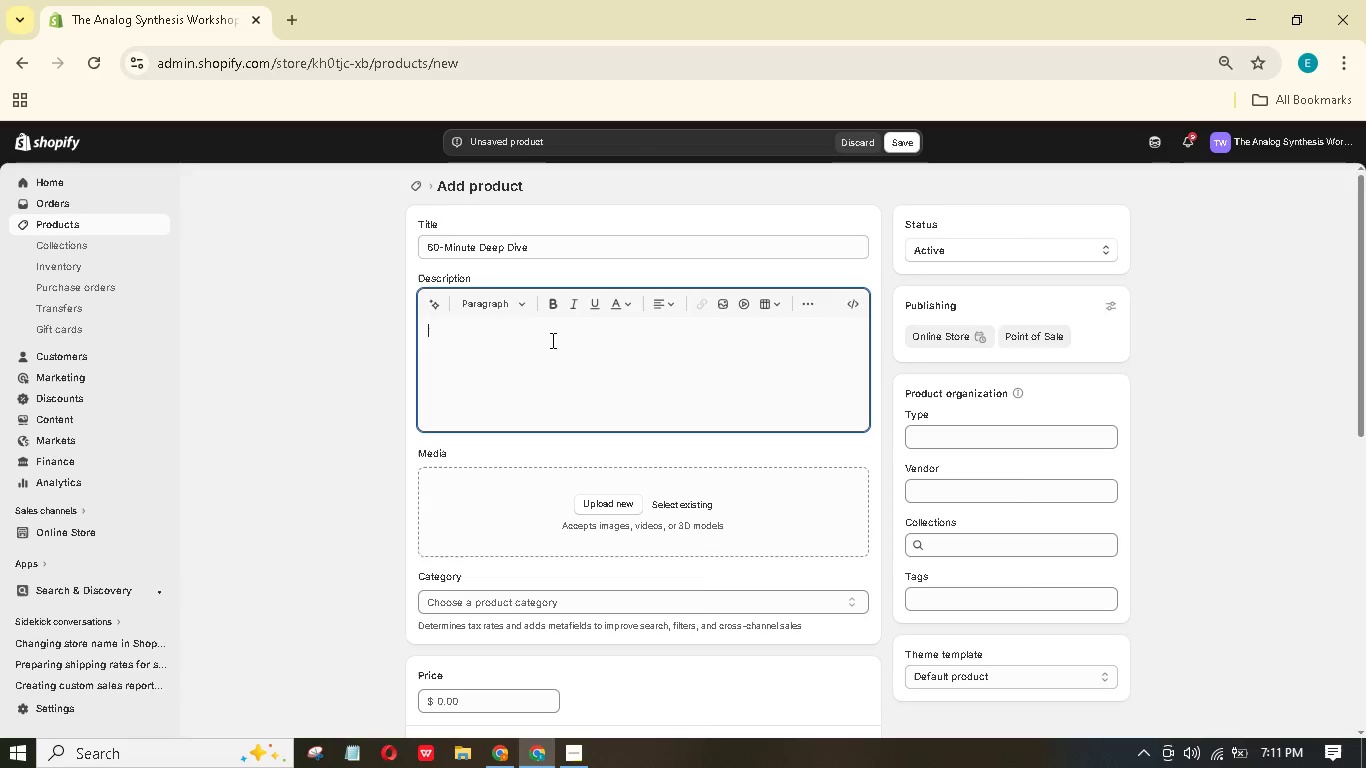 
wait(5.33)
 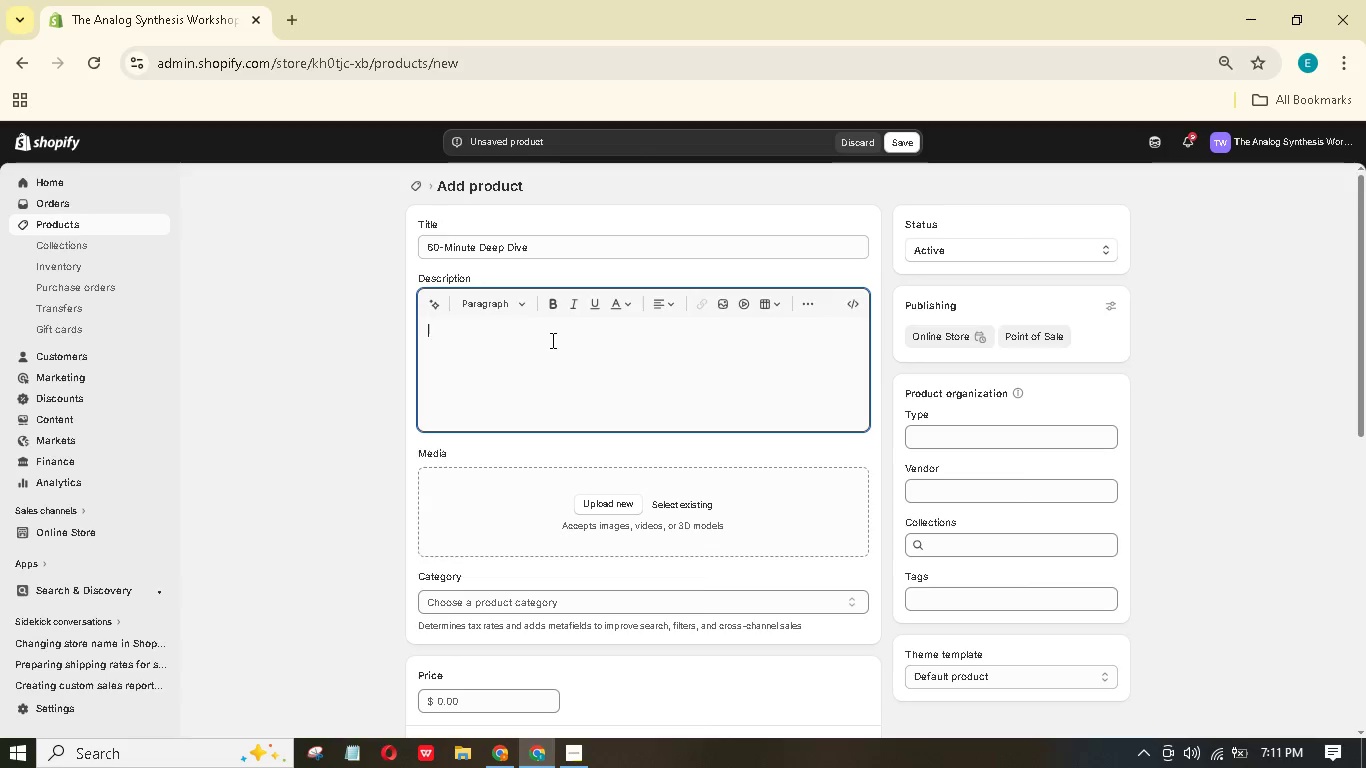 
type(One Hour, Focyu)
key(Backspace)
key(Backspace)
type(used Entirely on our Rig)
 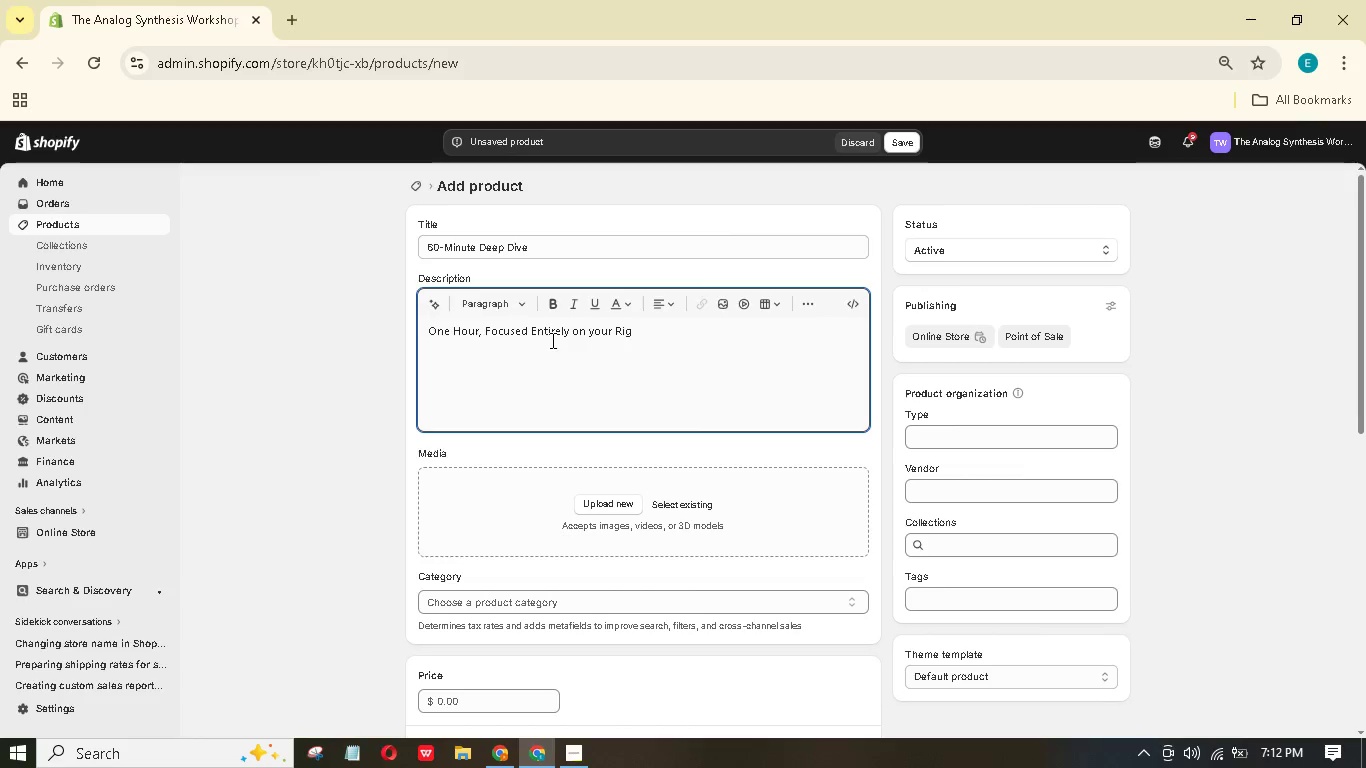 
key(Enter)
 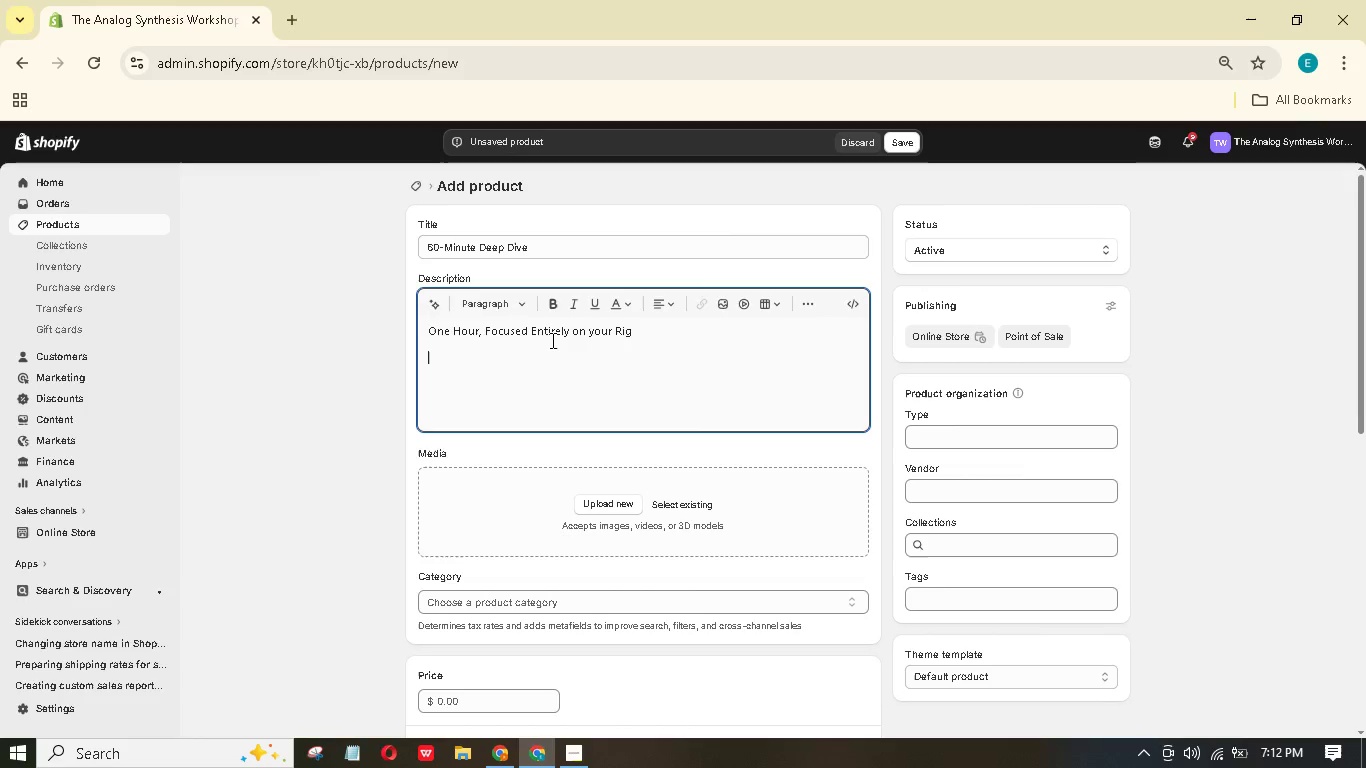 
type(You rng our ynth (any brand: Moog, Behringr, Arturia, Buchla, tc.). I b)
key(Backspace)
type(bring tw decades of analog experiene)
 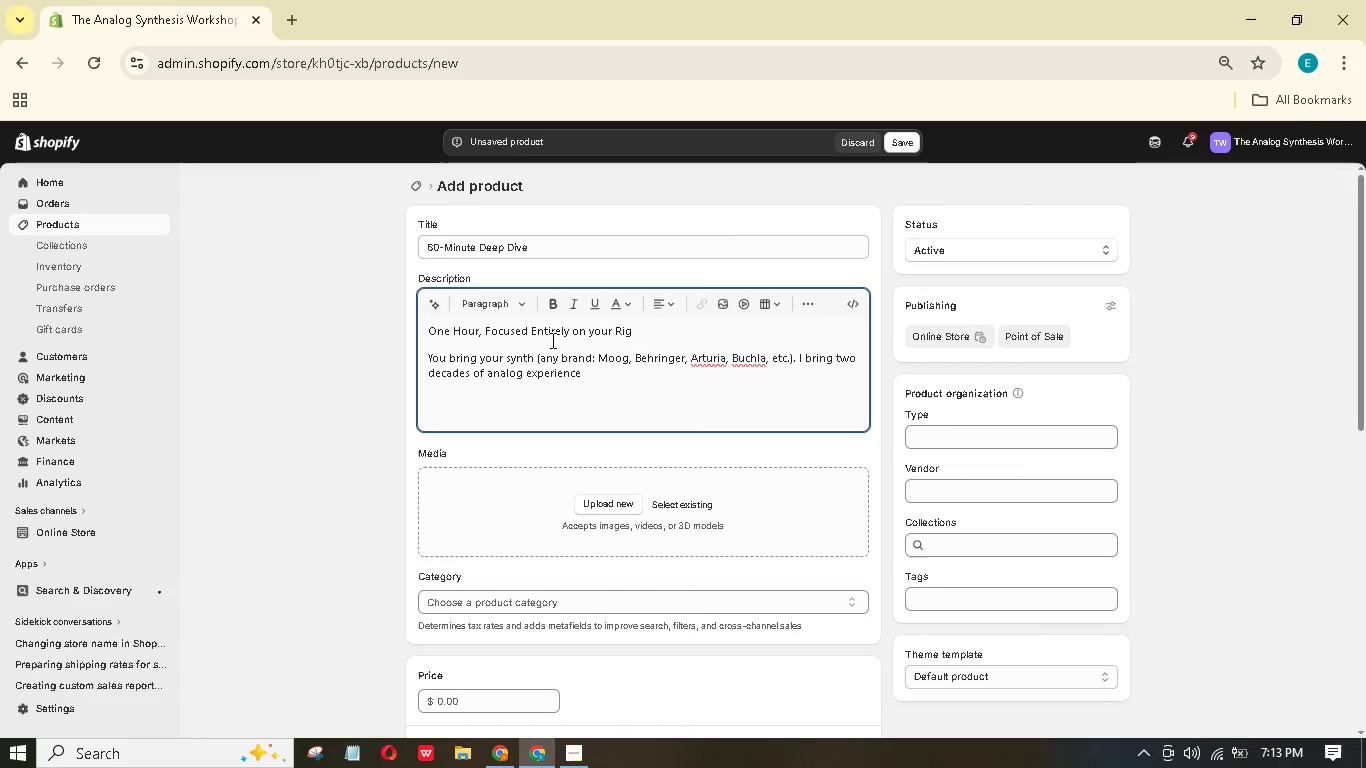 
 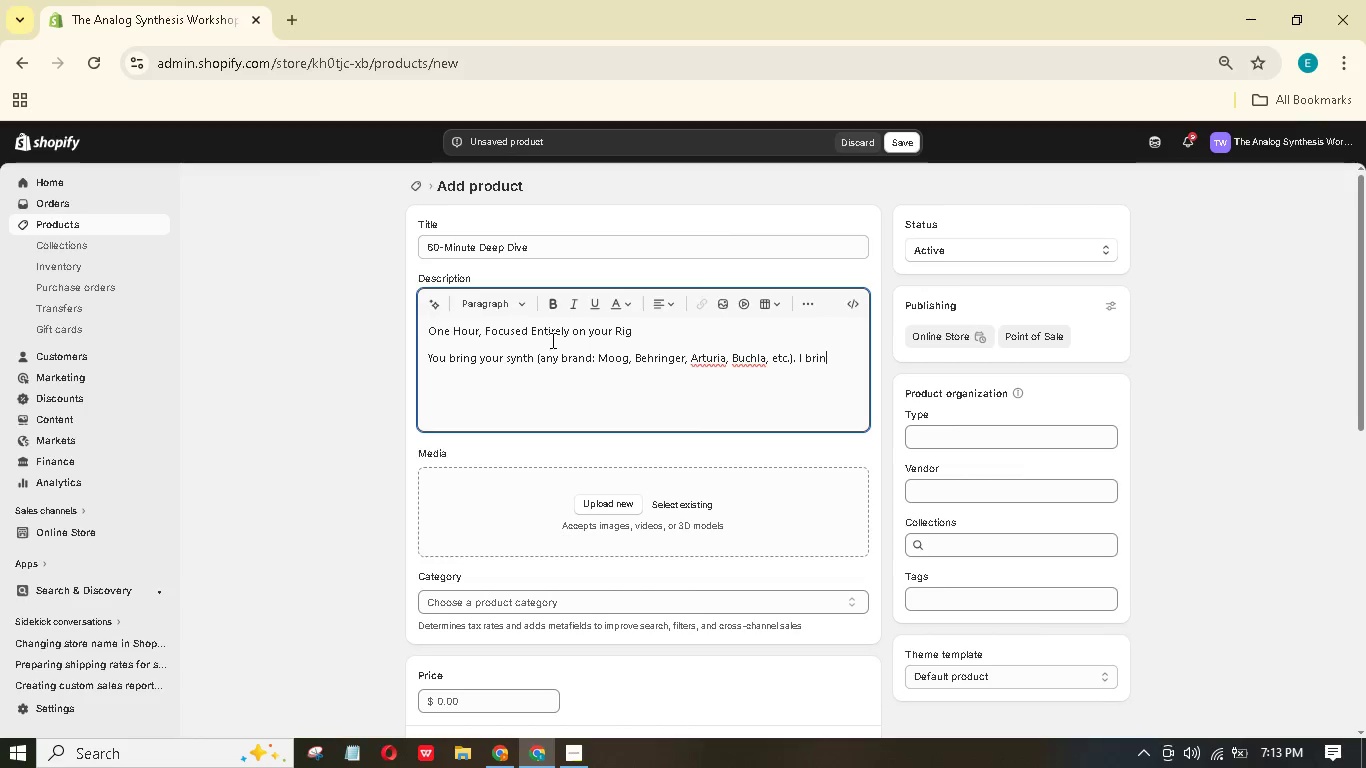 
hold_key(key=C, duration=0.33)
 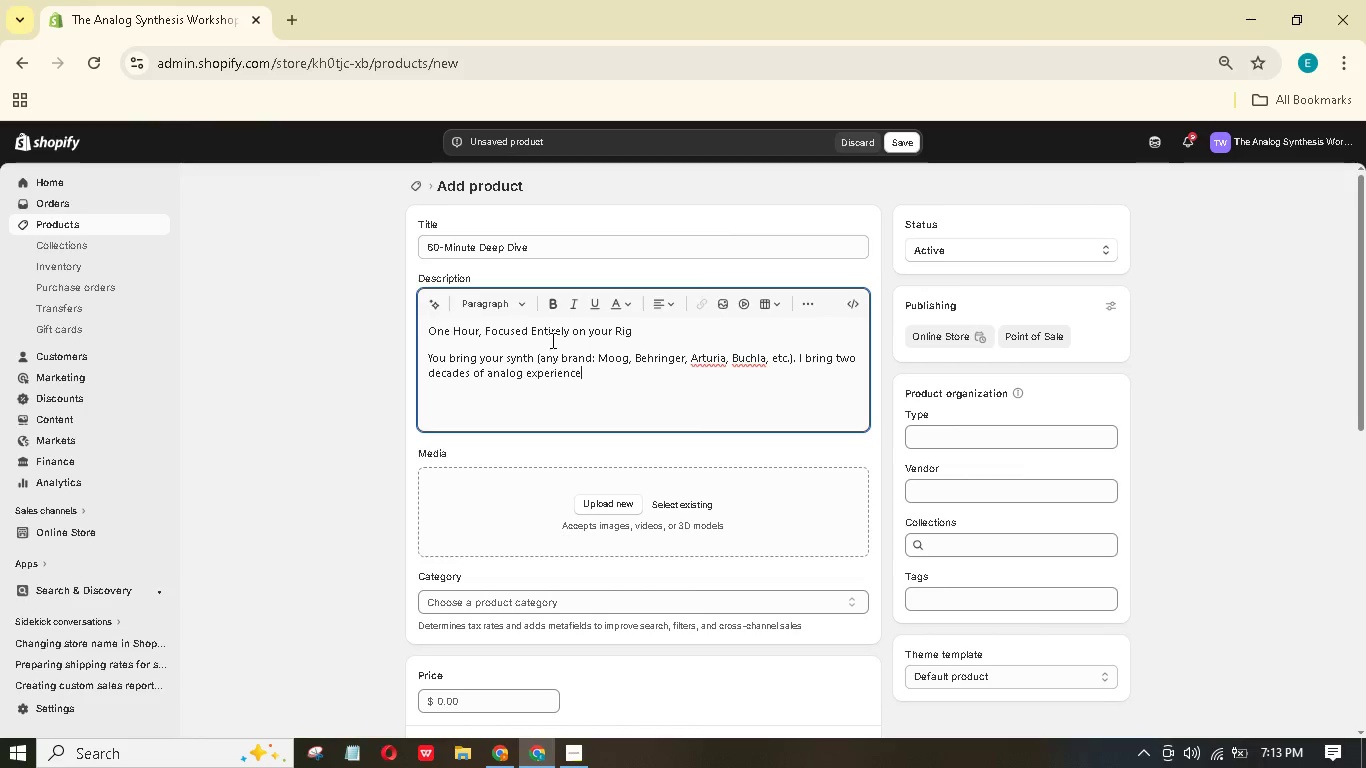 
type(. We'll pil)
key(Backspace)
type(k  topic before the sessin - or troublesh)
 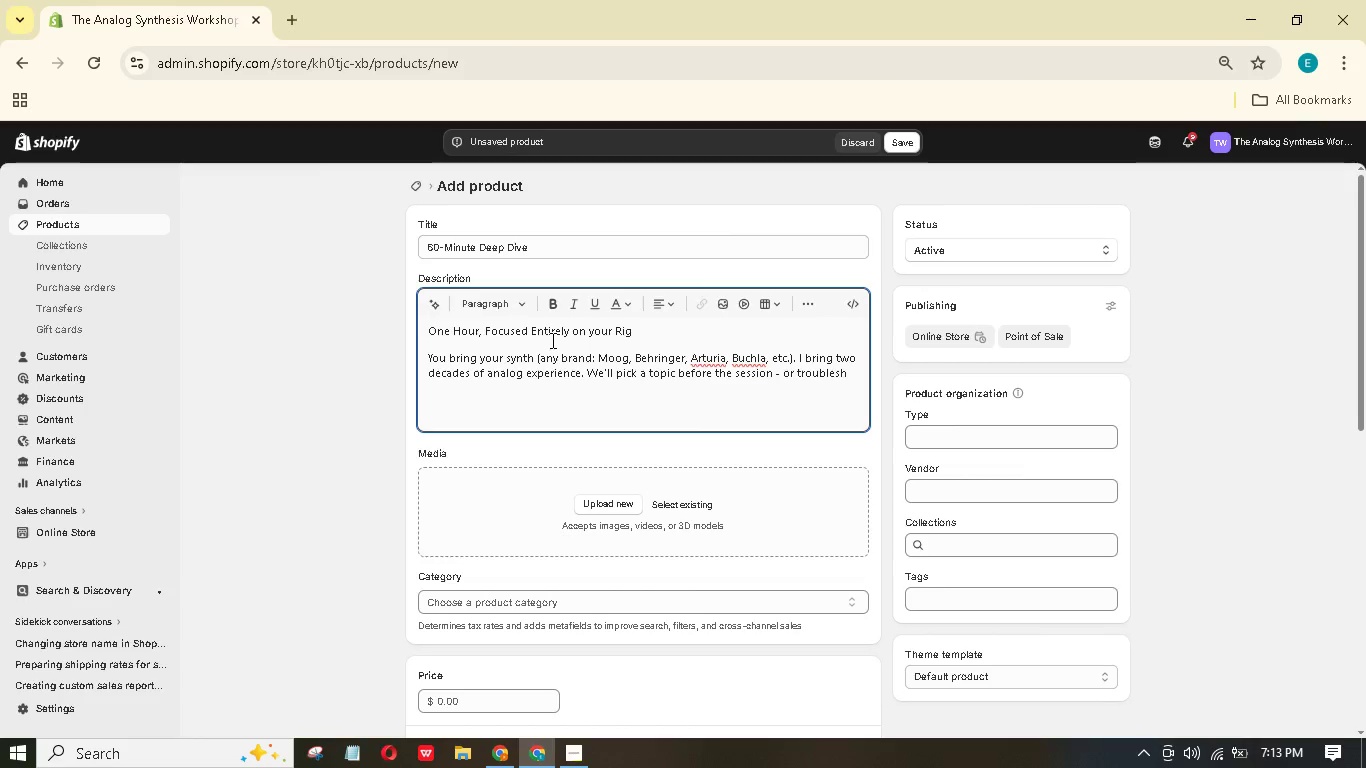 
 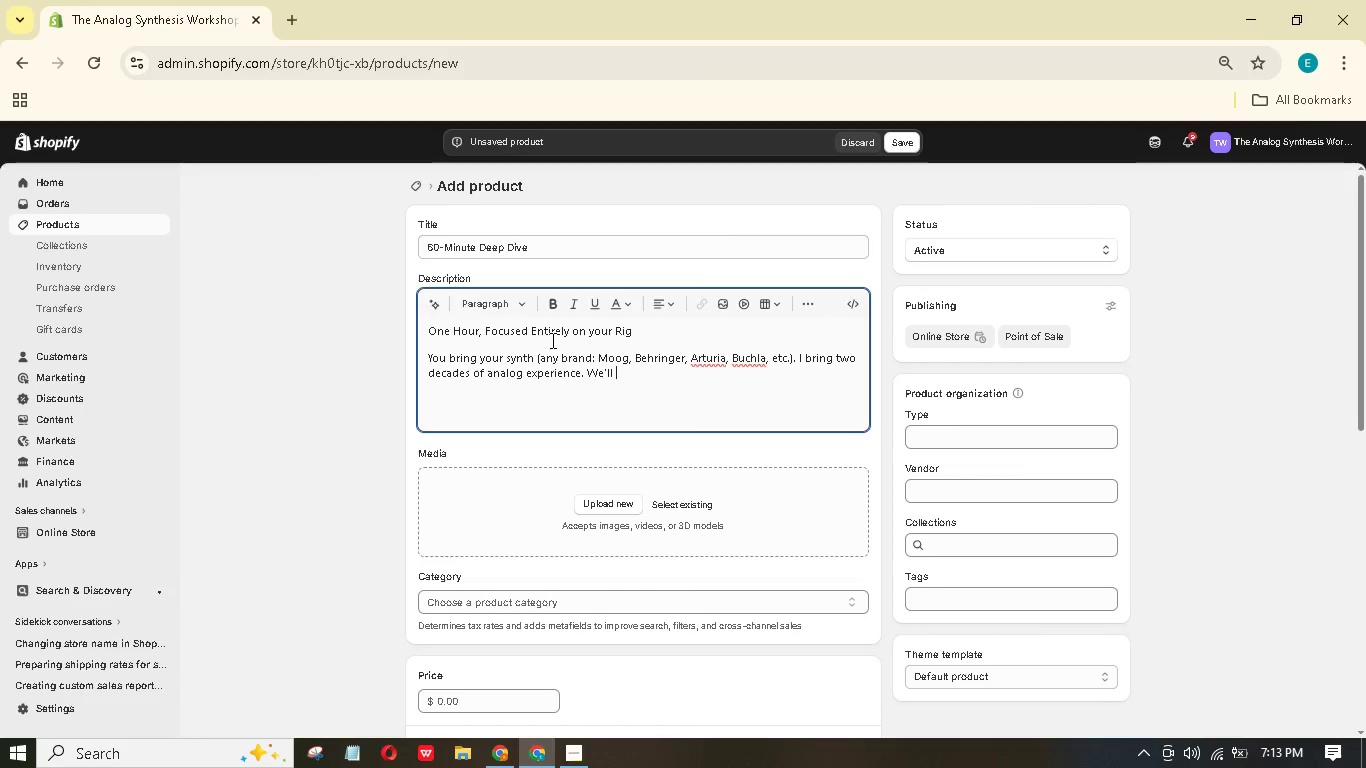 
hold_key(key=A, duration=0.39)
 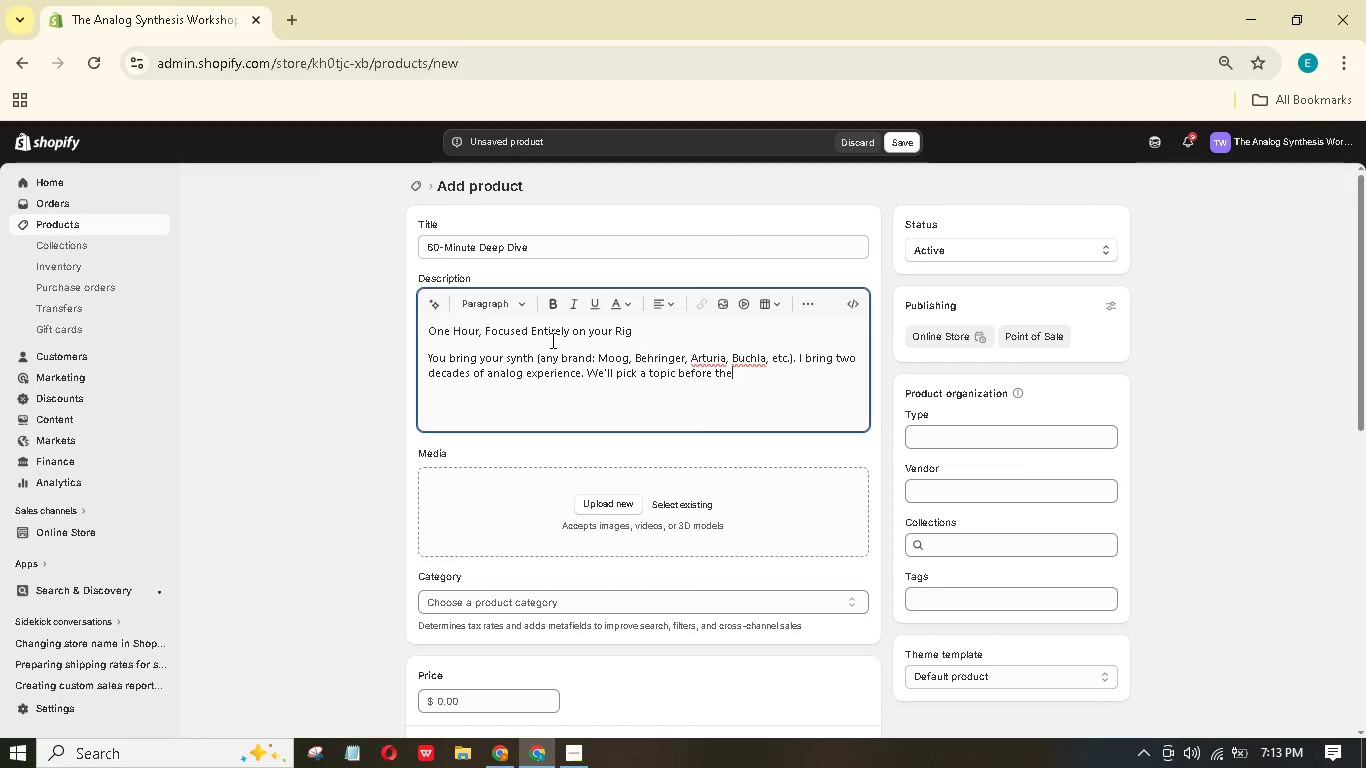 
type(oot something)
 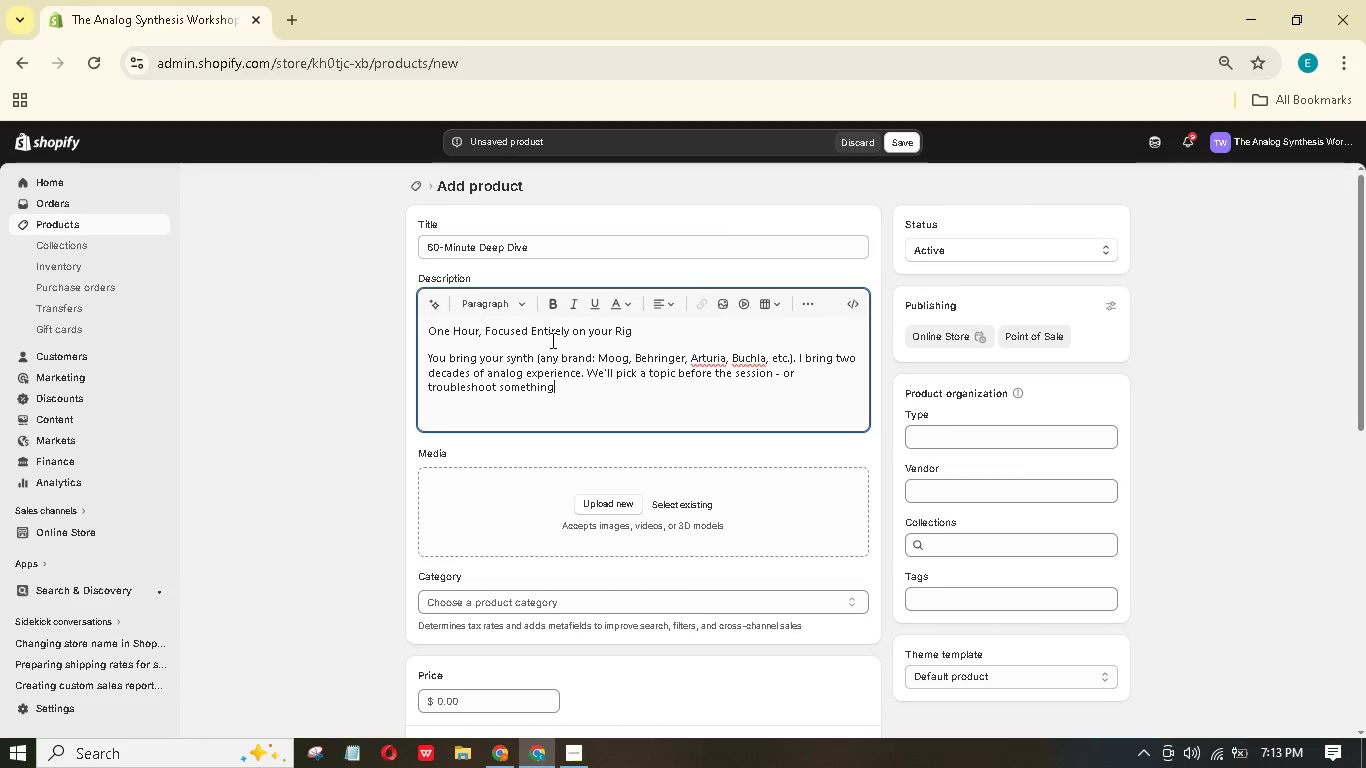 
type( that's been frustratng ou.)
 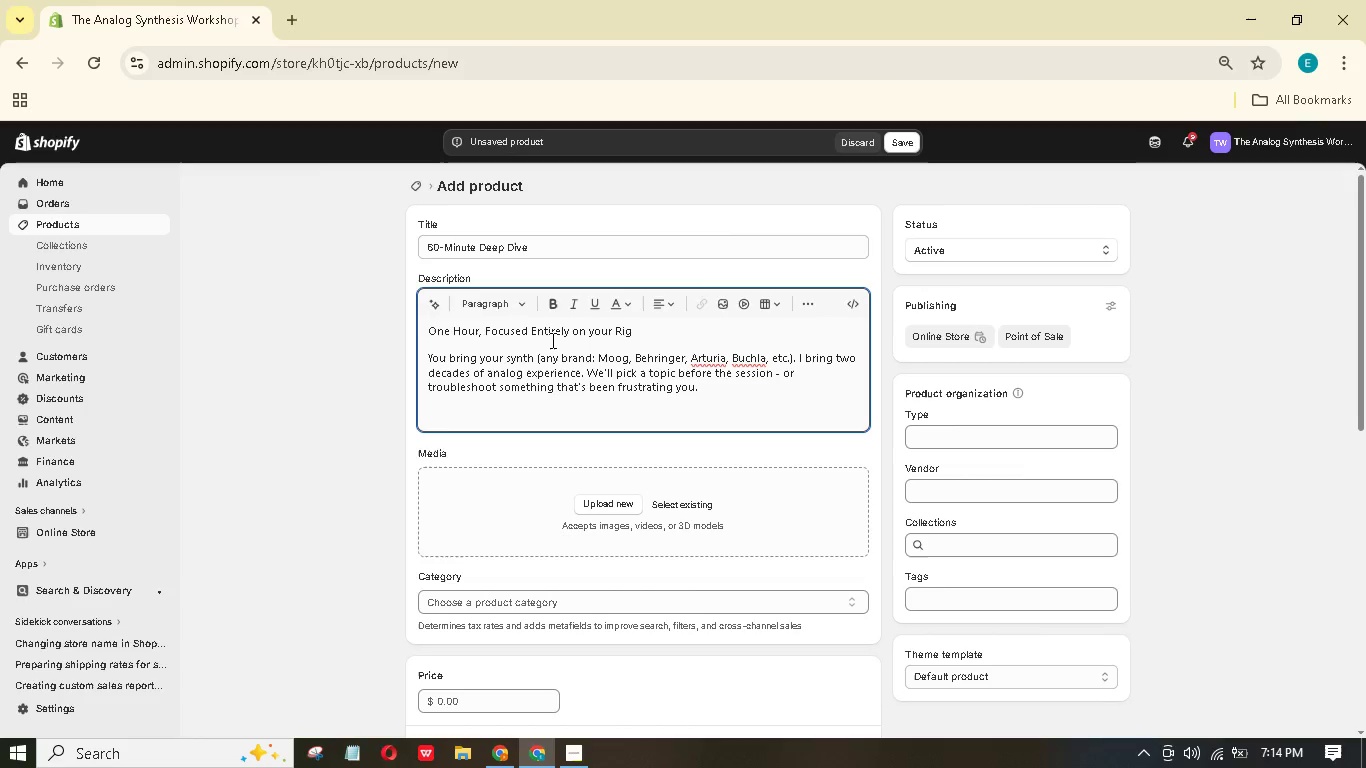 
hold_key(key=I, duration=0.33)
 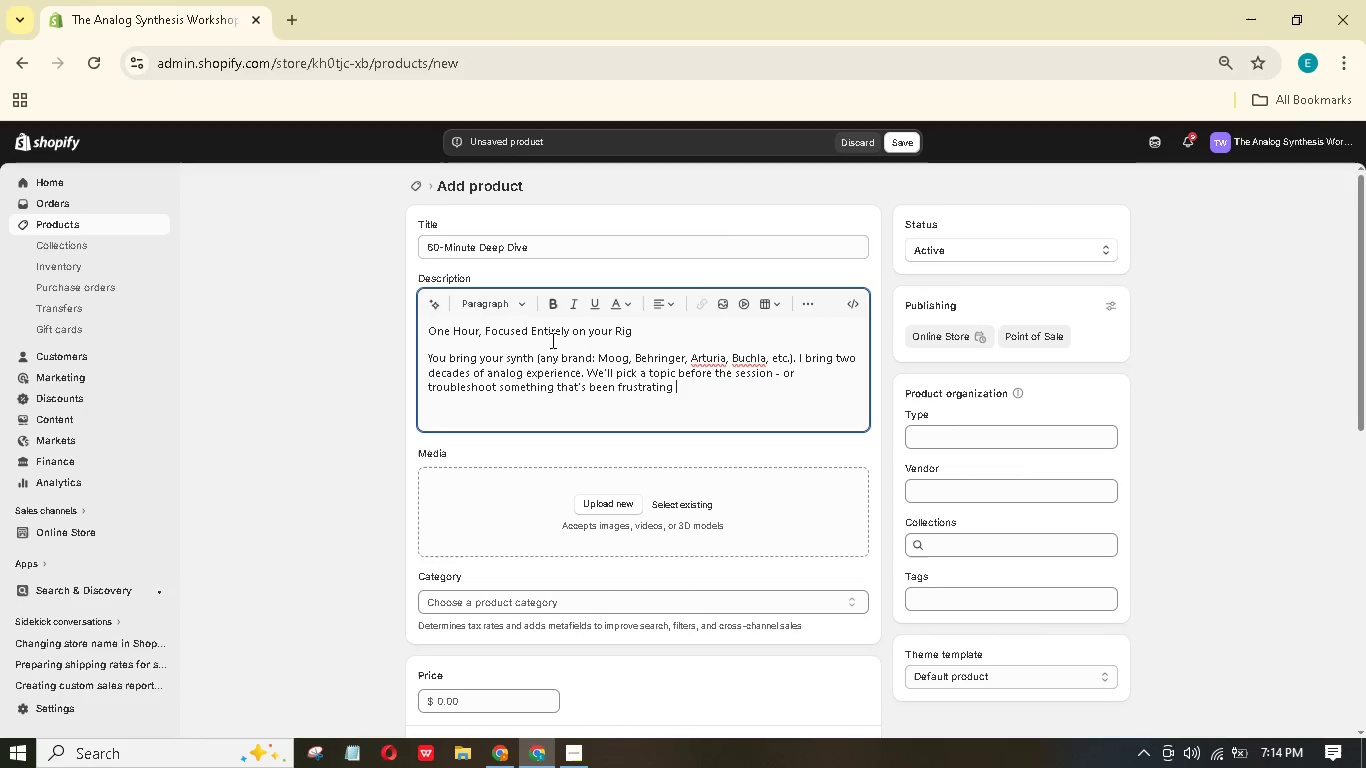 
hold_key(key=Y, duration=0.39)
 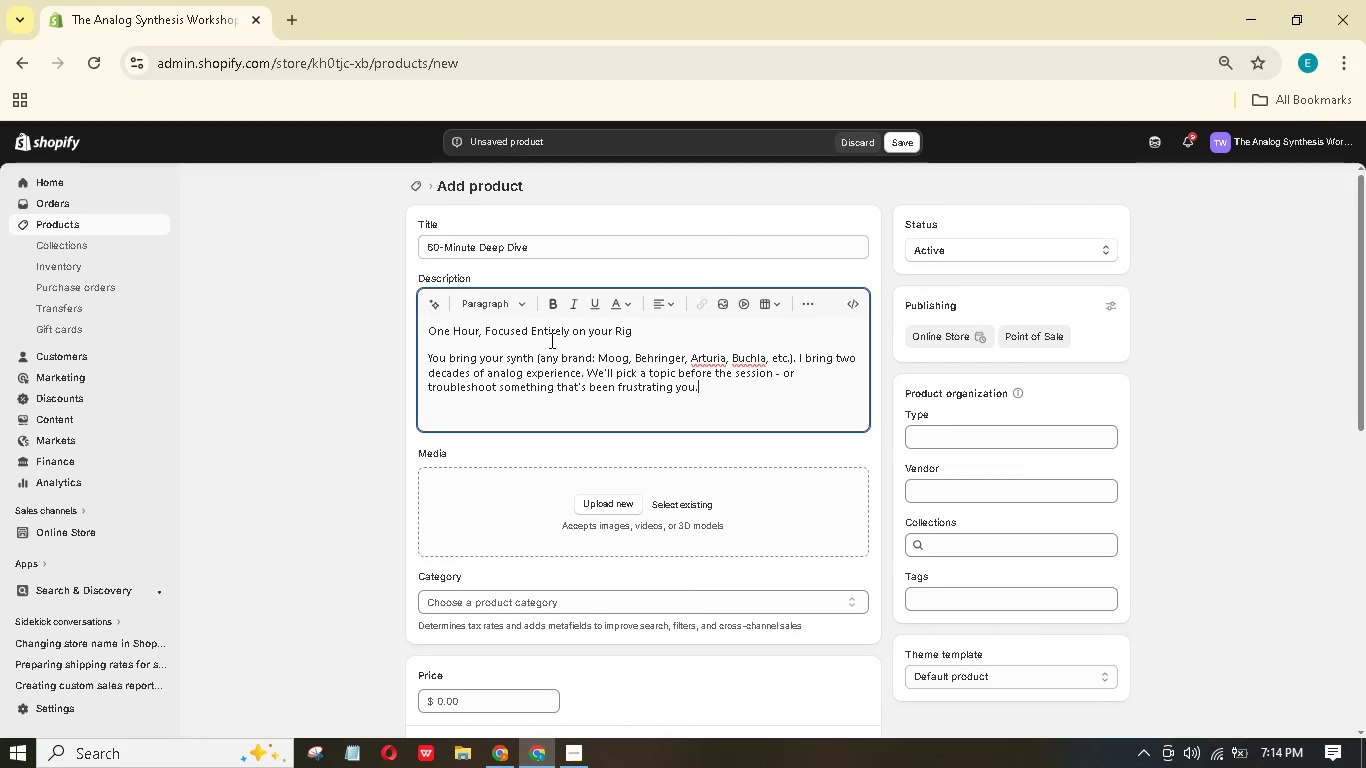 
key(Enter)
 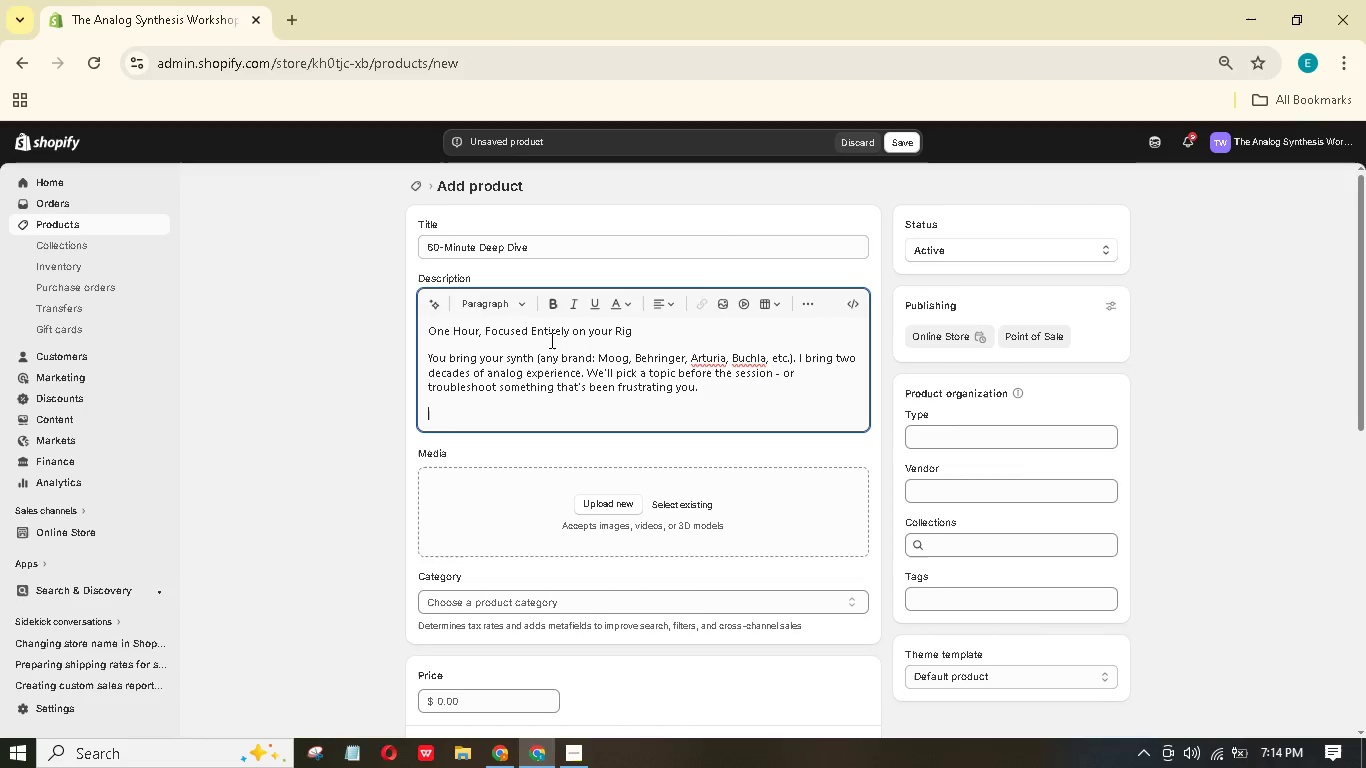 
type(Wht We Ca Cover(You Chooe))
 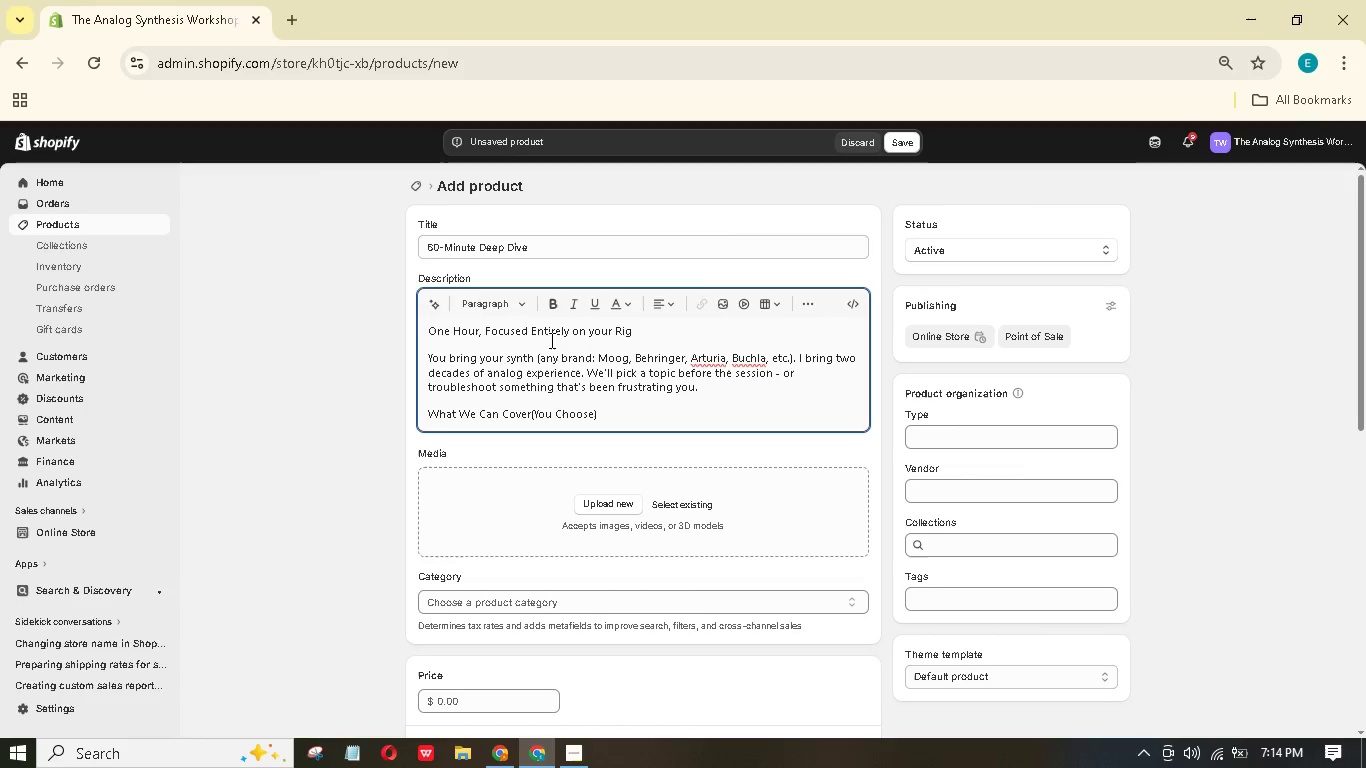 
 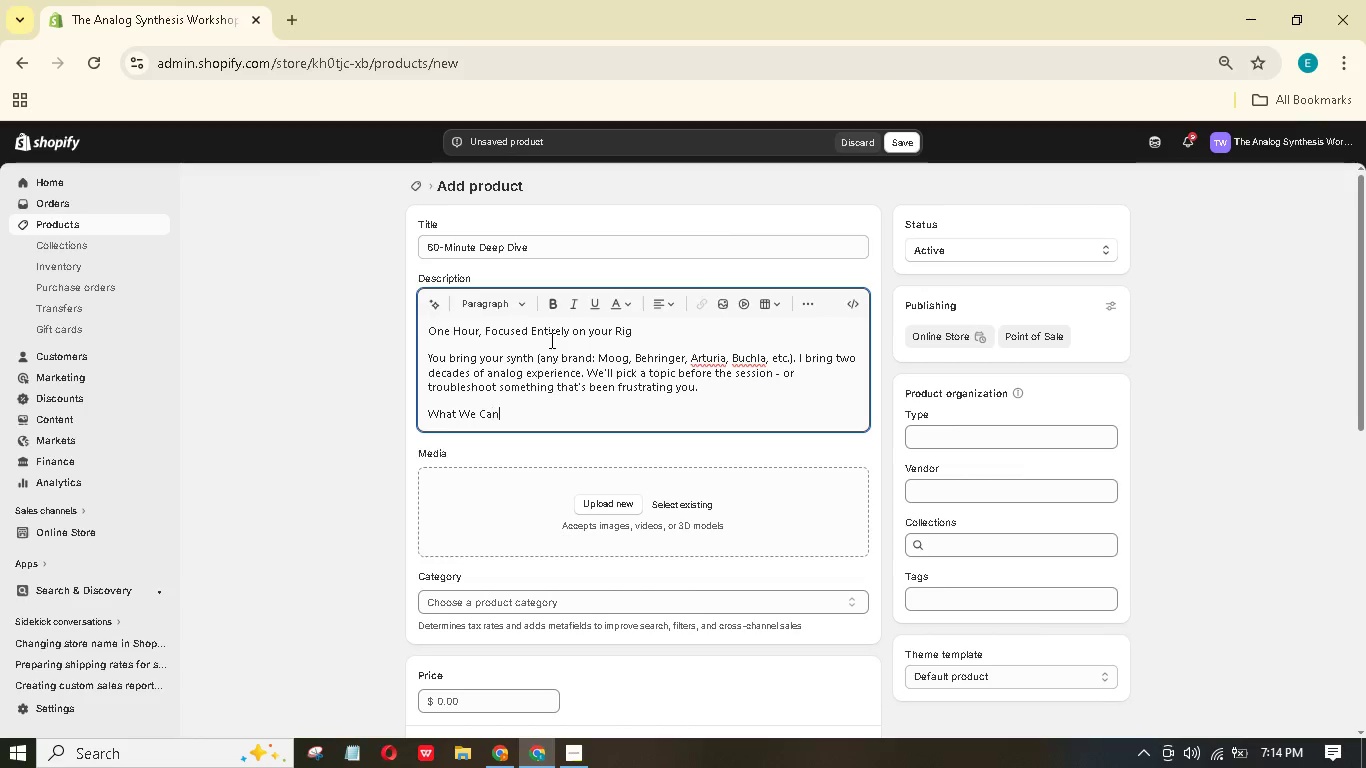 
hold_key(key=N, duration=0.31)
 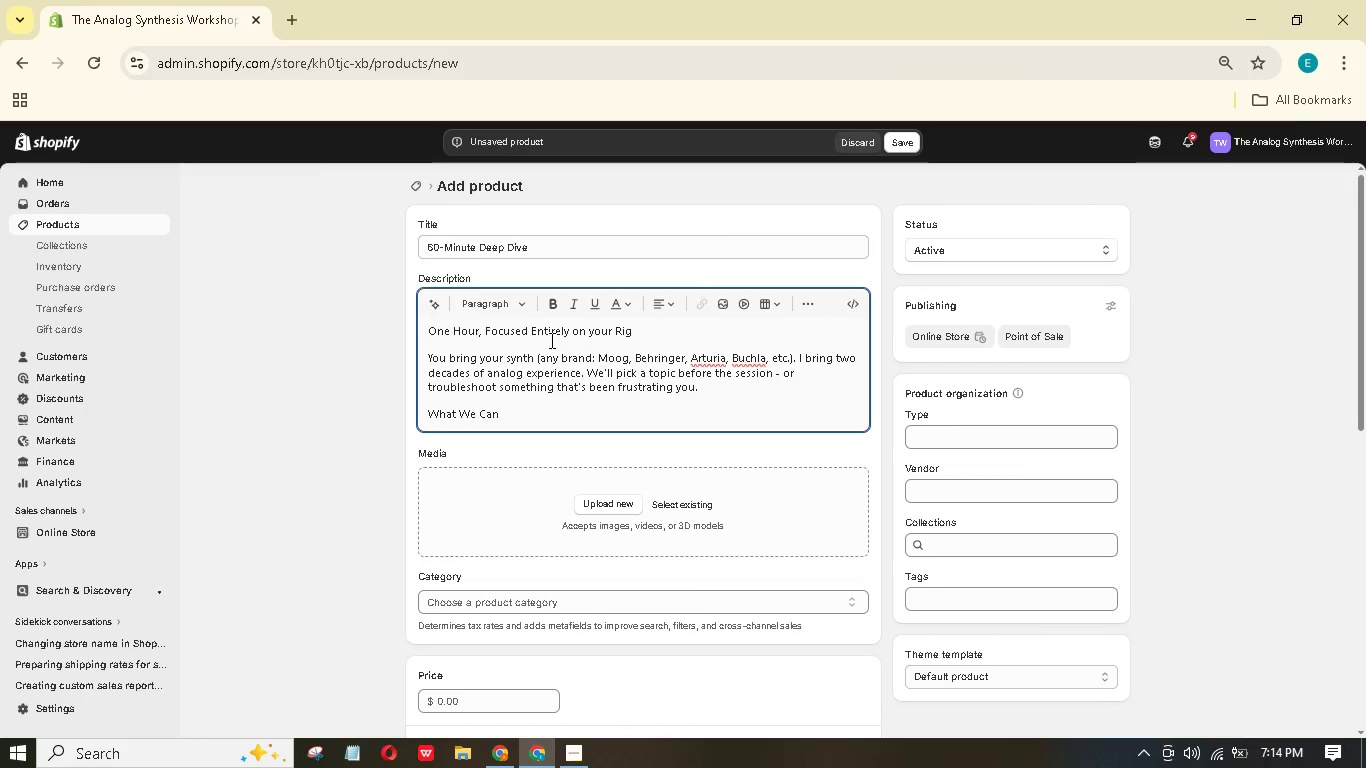 
hold_key(key=S, duration=0.34)
 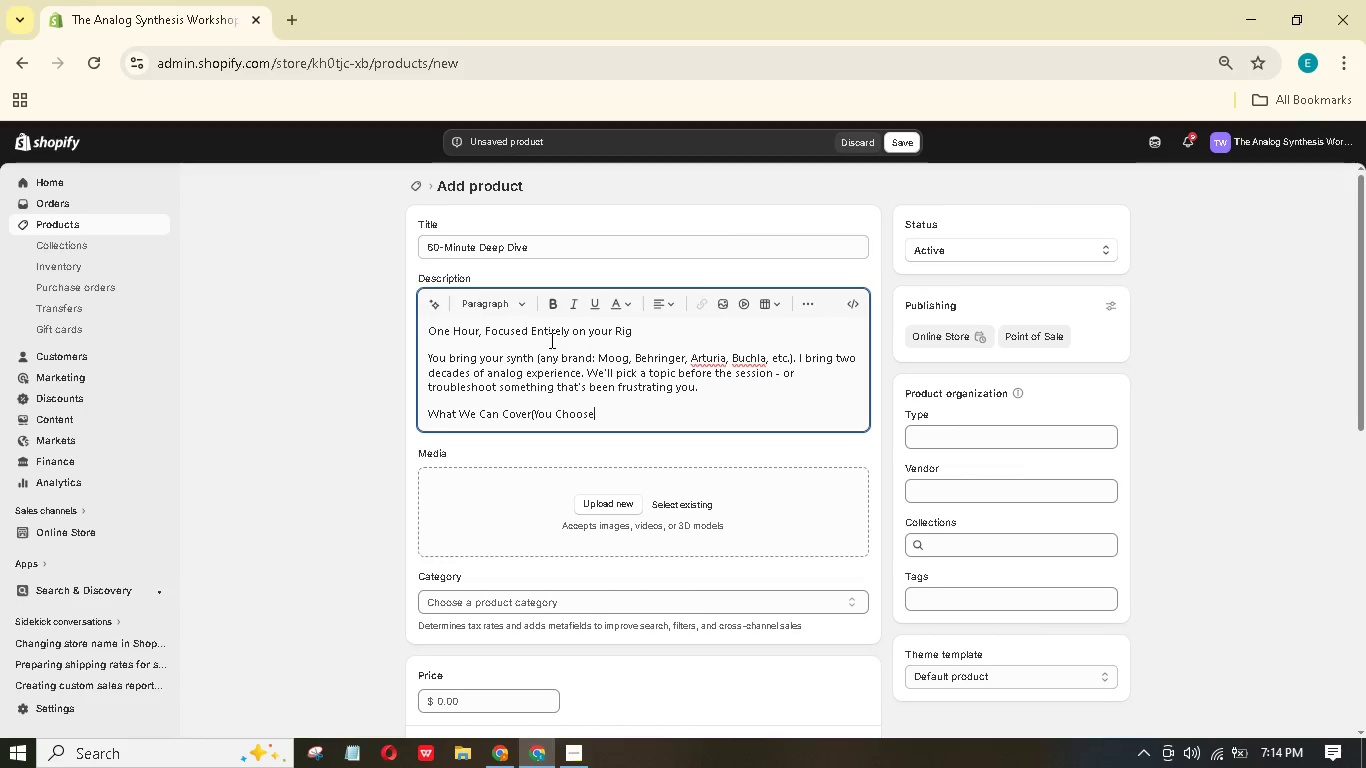 
key(Enter)
 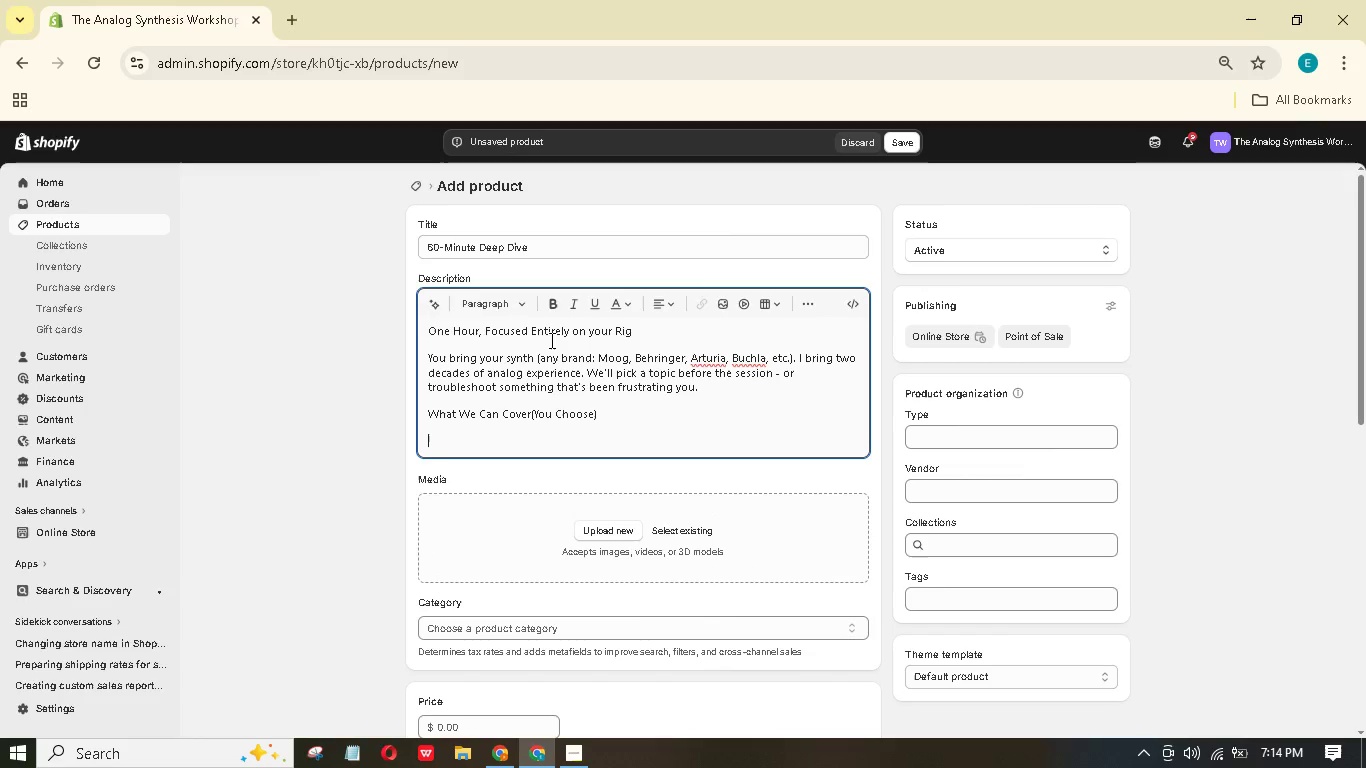 
type(Vint synth restortn tips)
 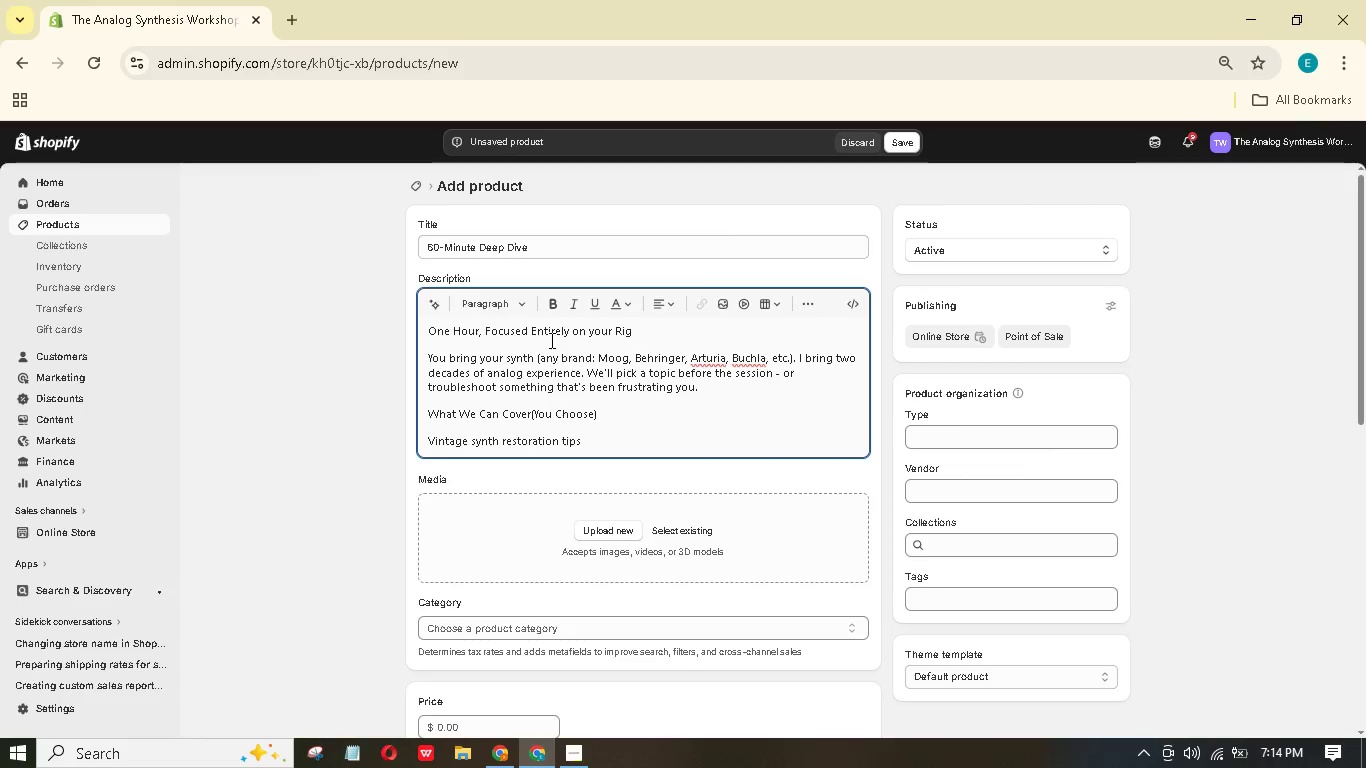 
hold_key(key=A, duration=0.42)
 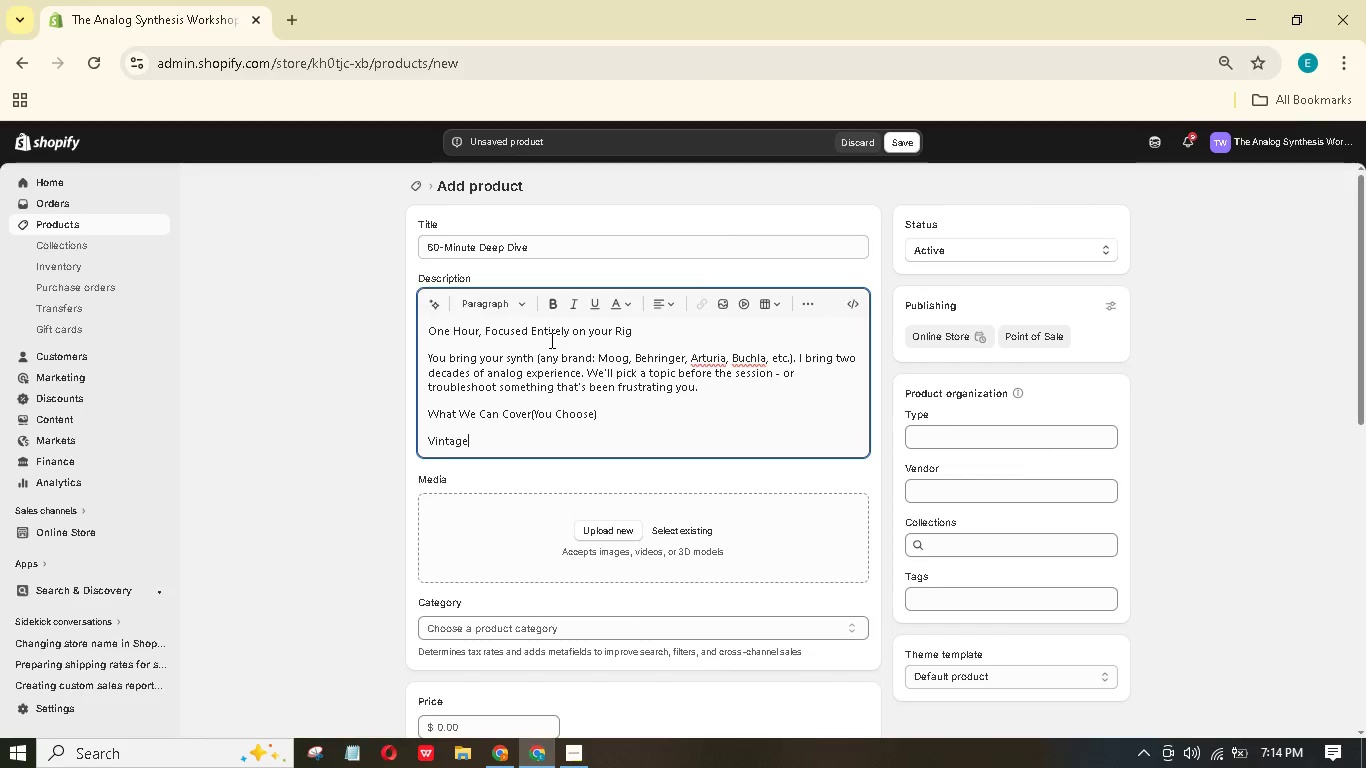 
hold_key(key=G, duration=0.36)
 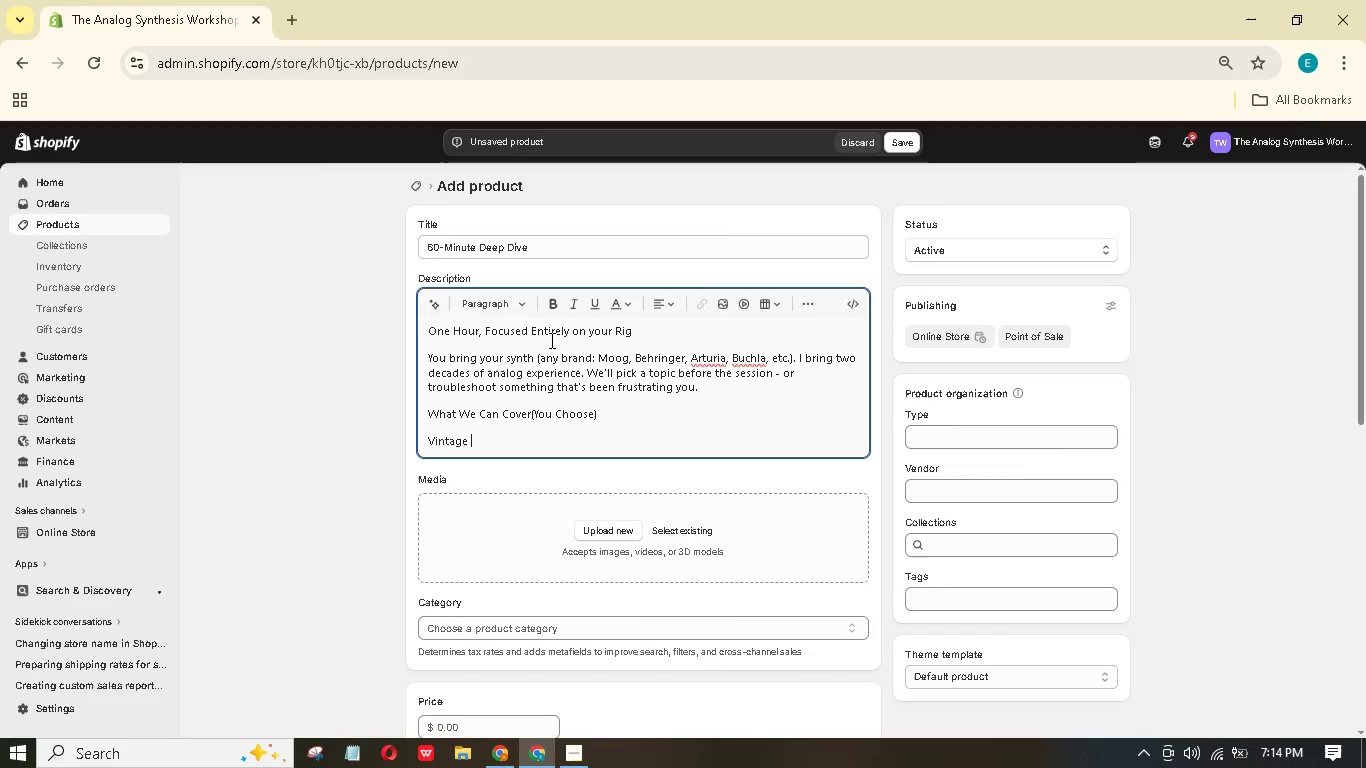 
hold_key(key=A, duration=0.34)
 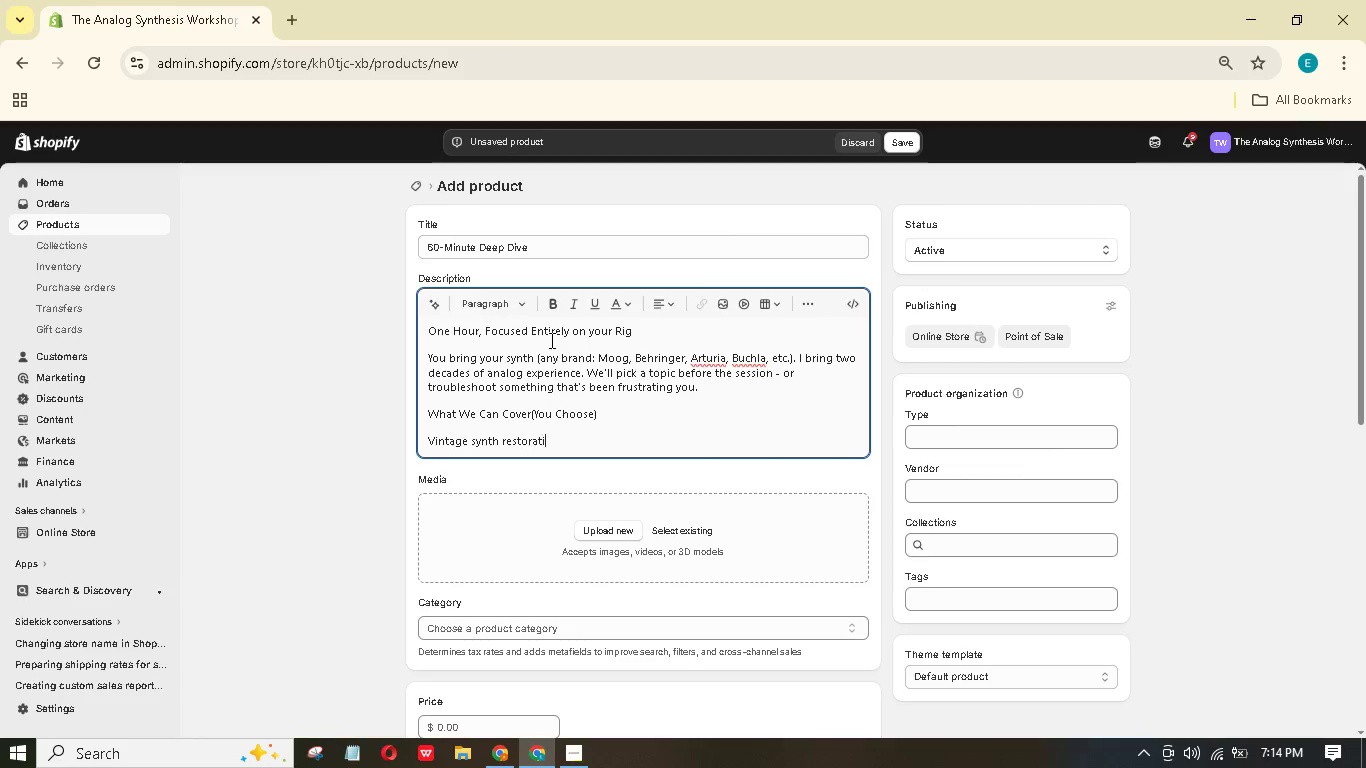 
type( (cleaning pots calibrting osciltos))
 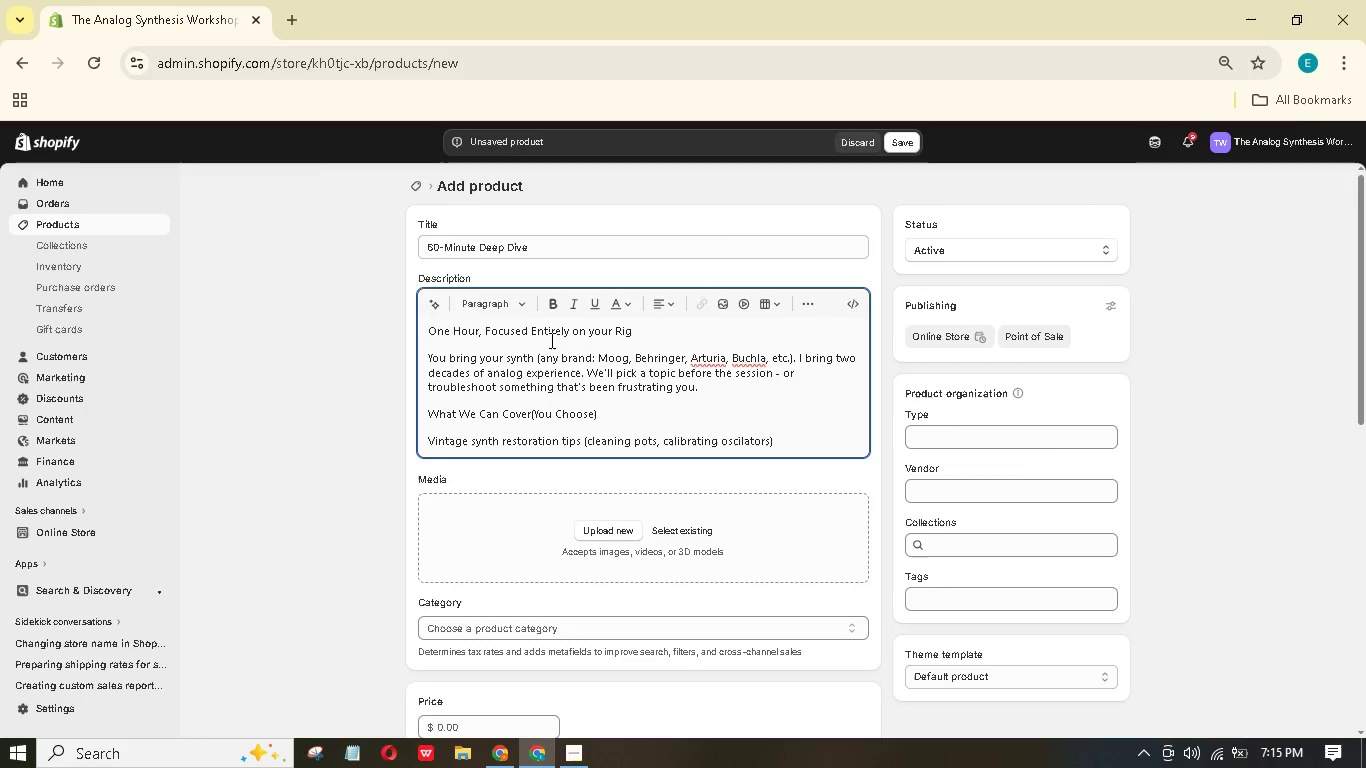 
 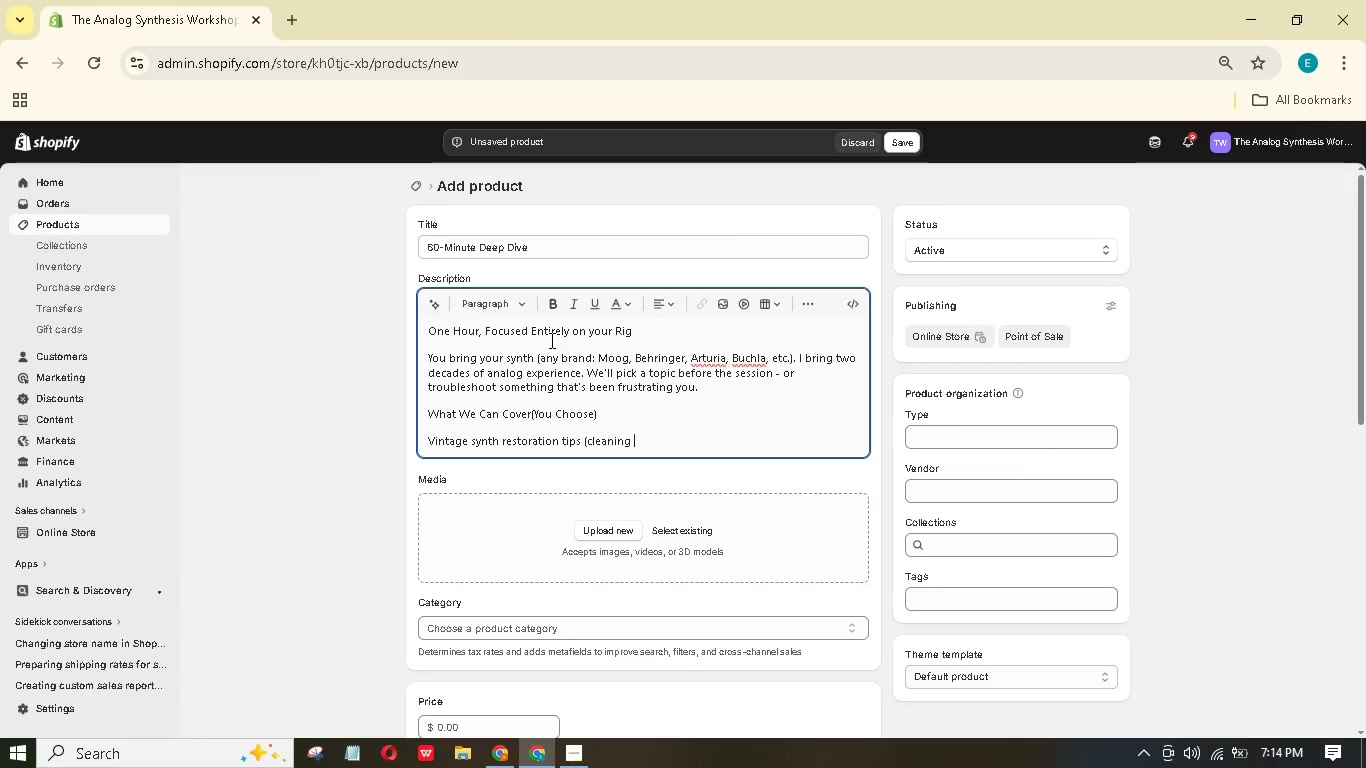 
hold_key(key=Comma, duration=0.34)
 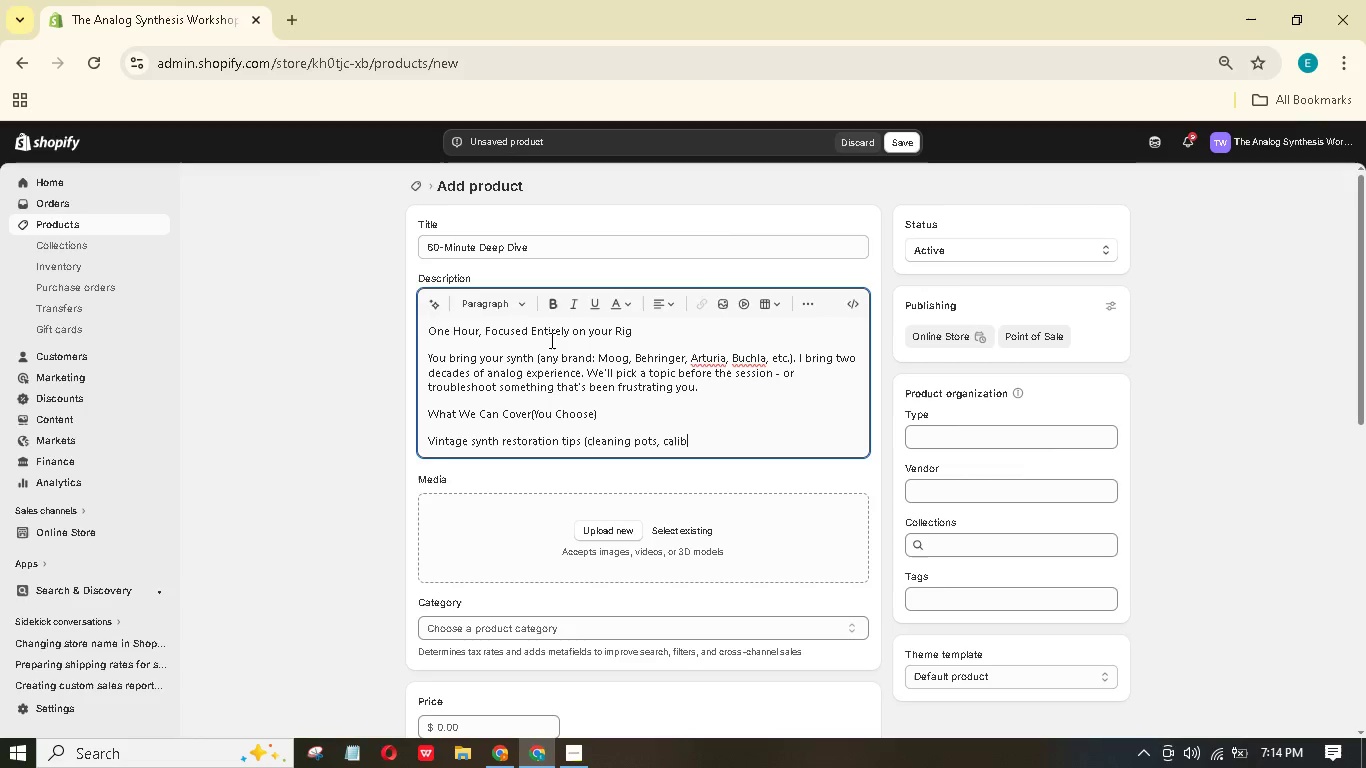 
key(Enter)
 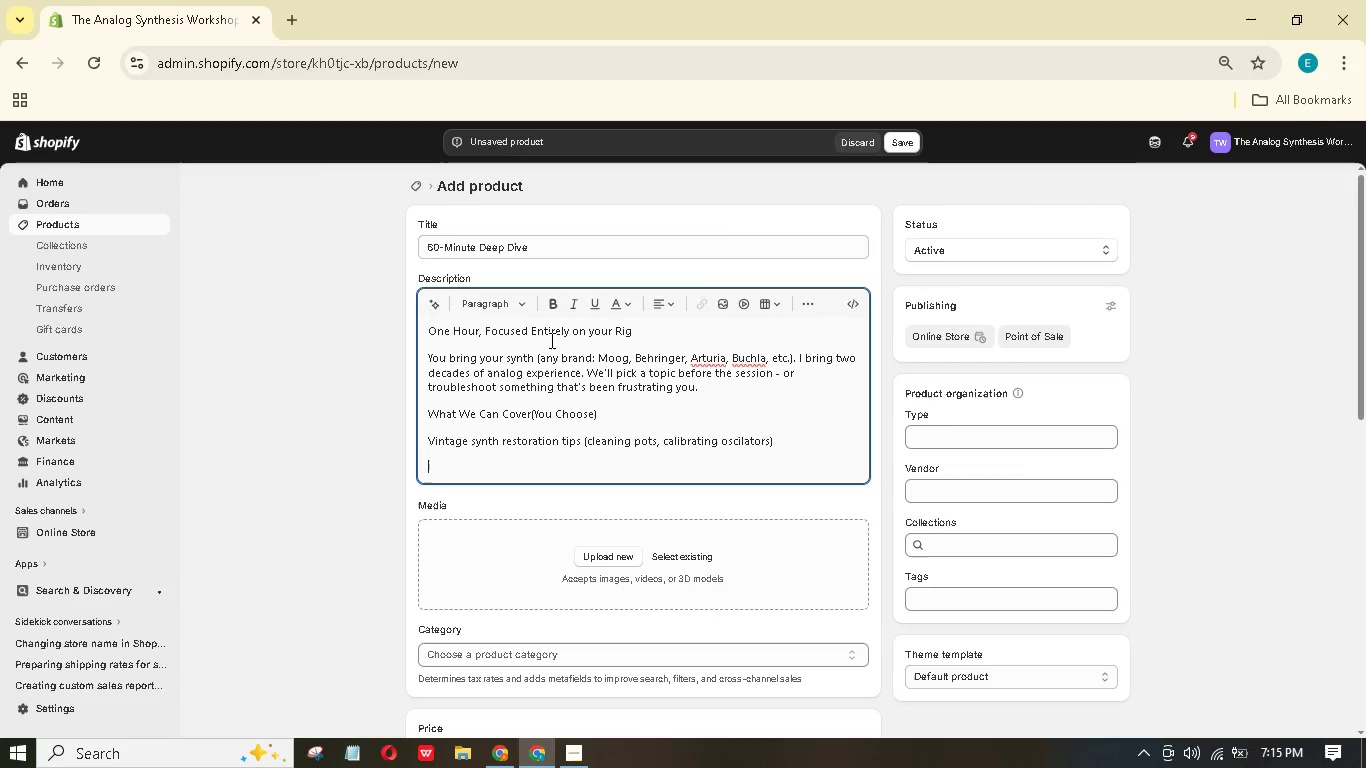 
type(Modulr patching from crtch - ler subtractive)
 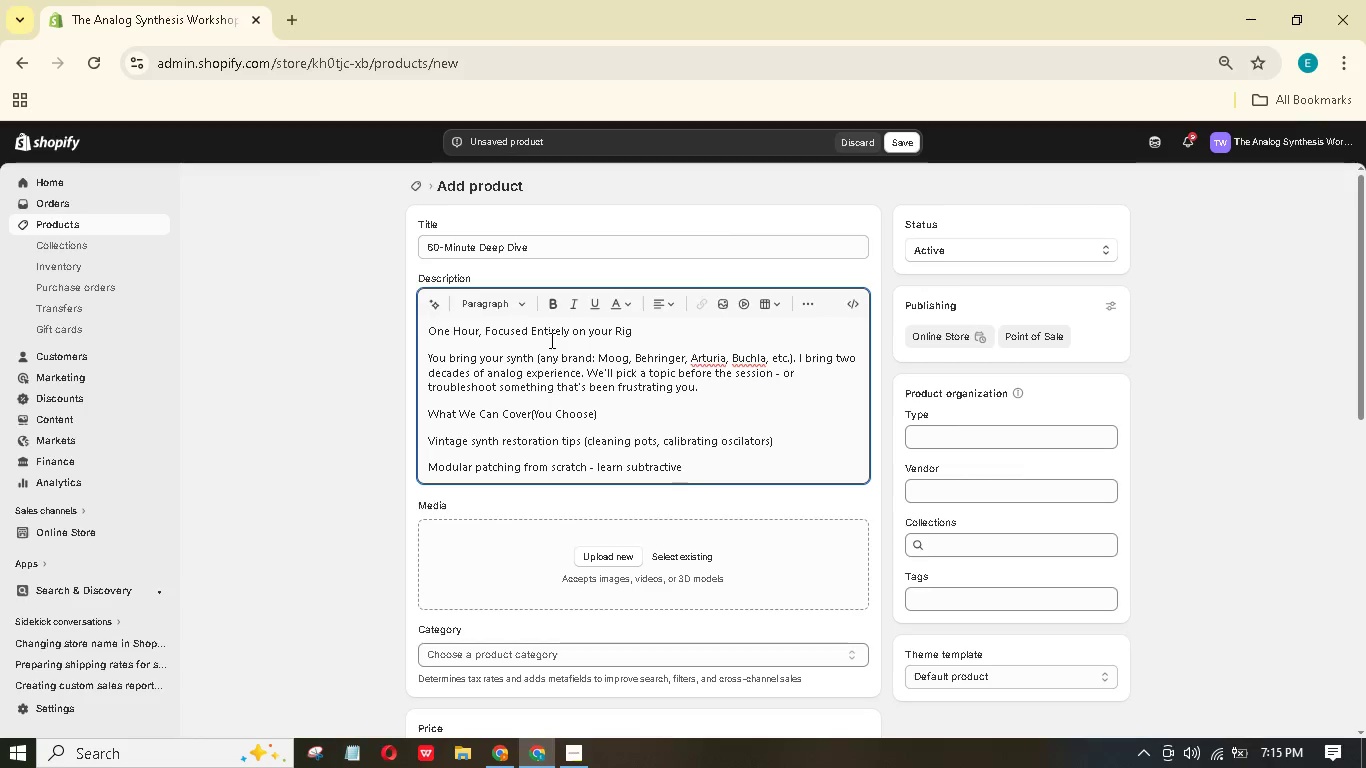 
type(, additive, FM, or West Coast techniques)
 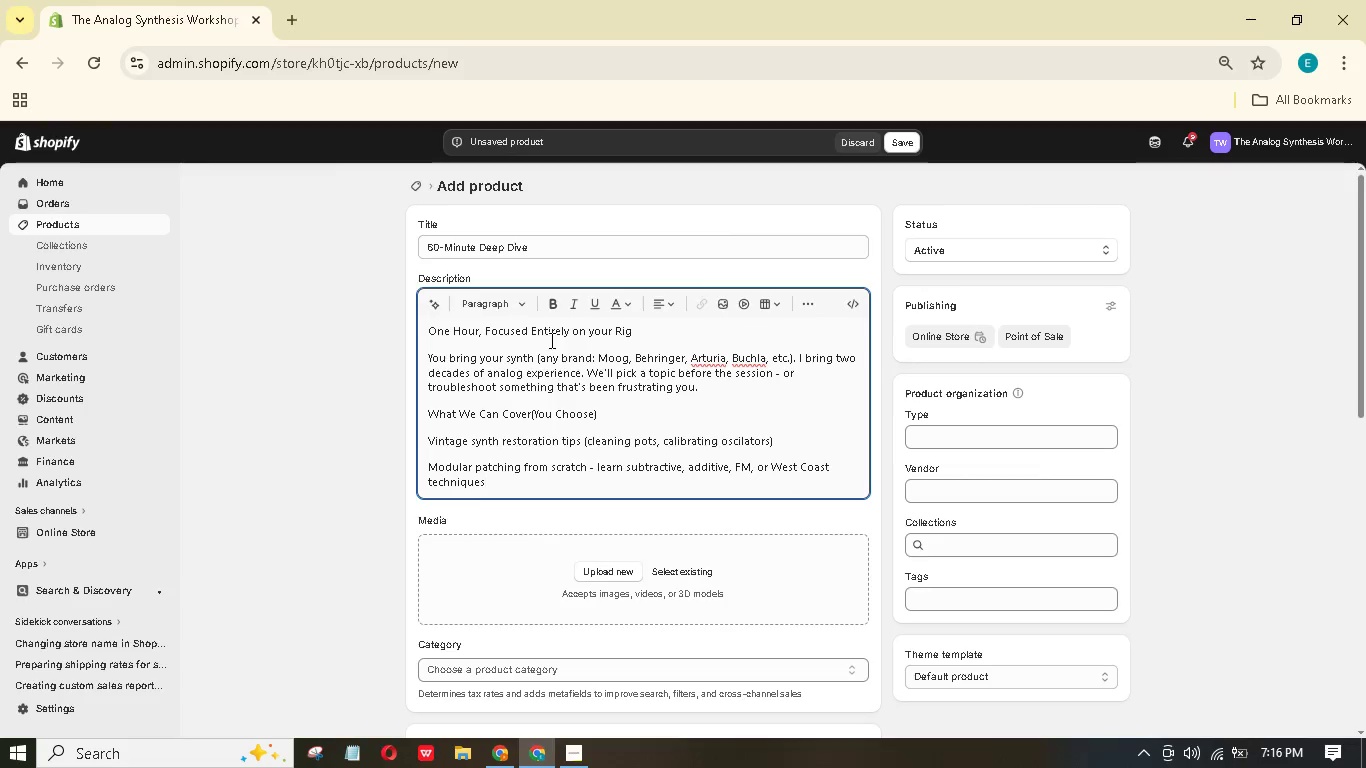 
wait(5.12)
 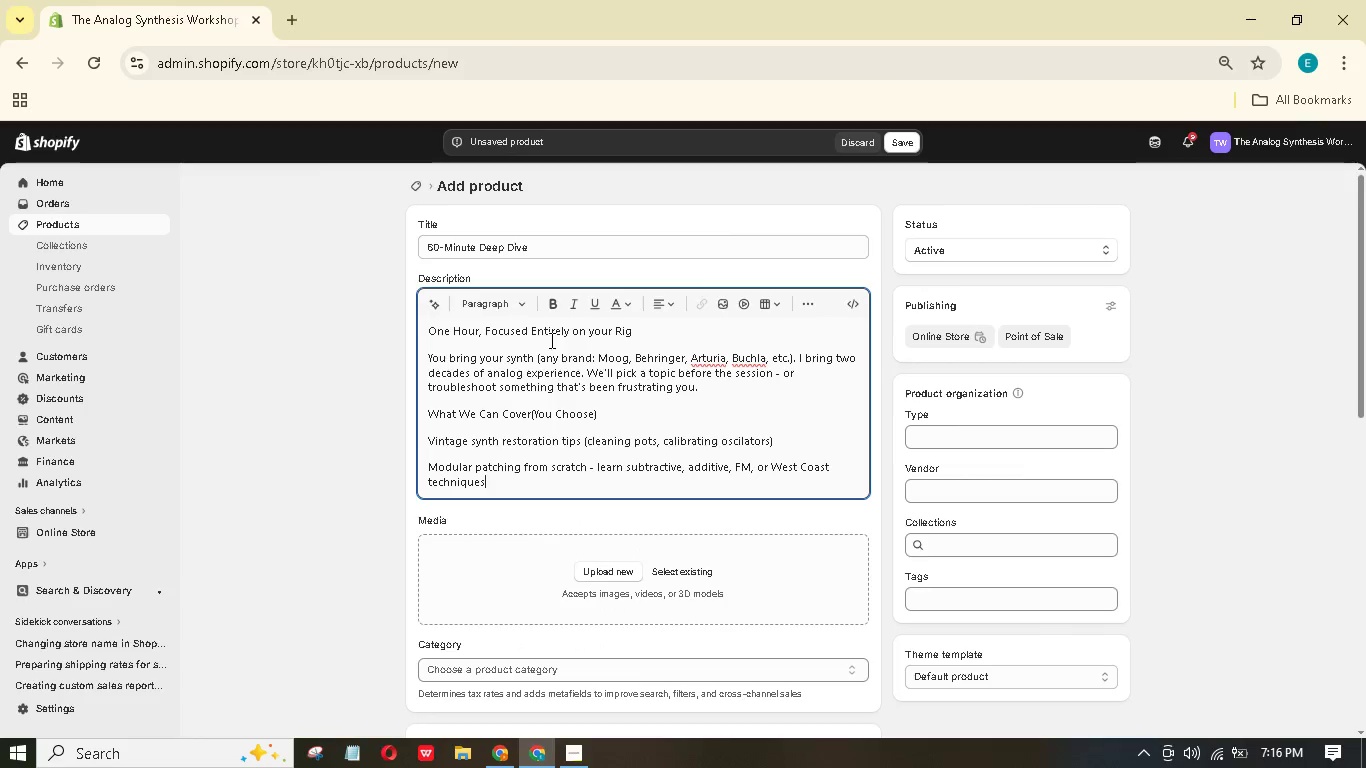 
key(Enter)
 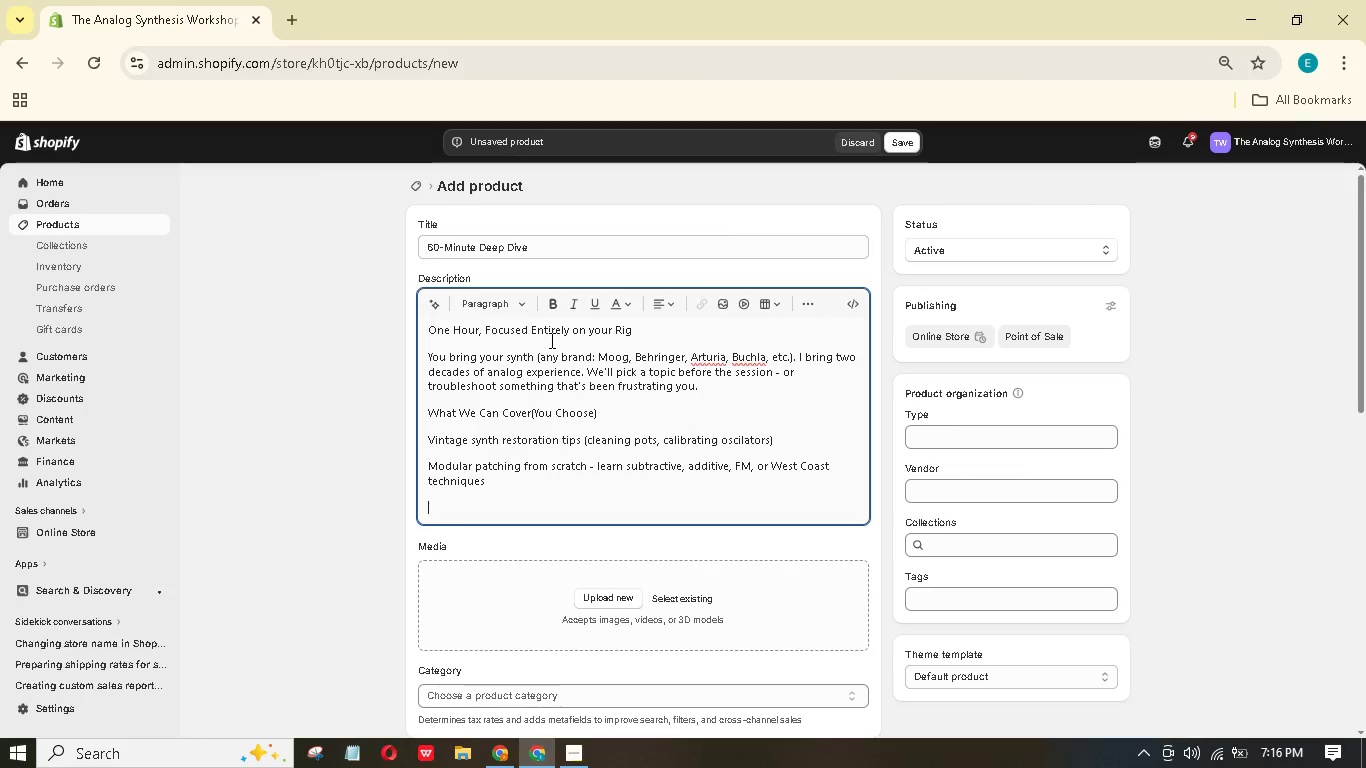 
type(Signal flow optimizatin - noie reductin, gain staging, effects routung)
 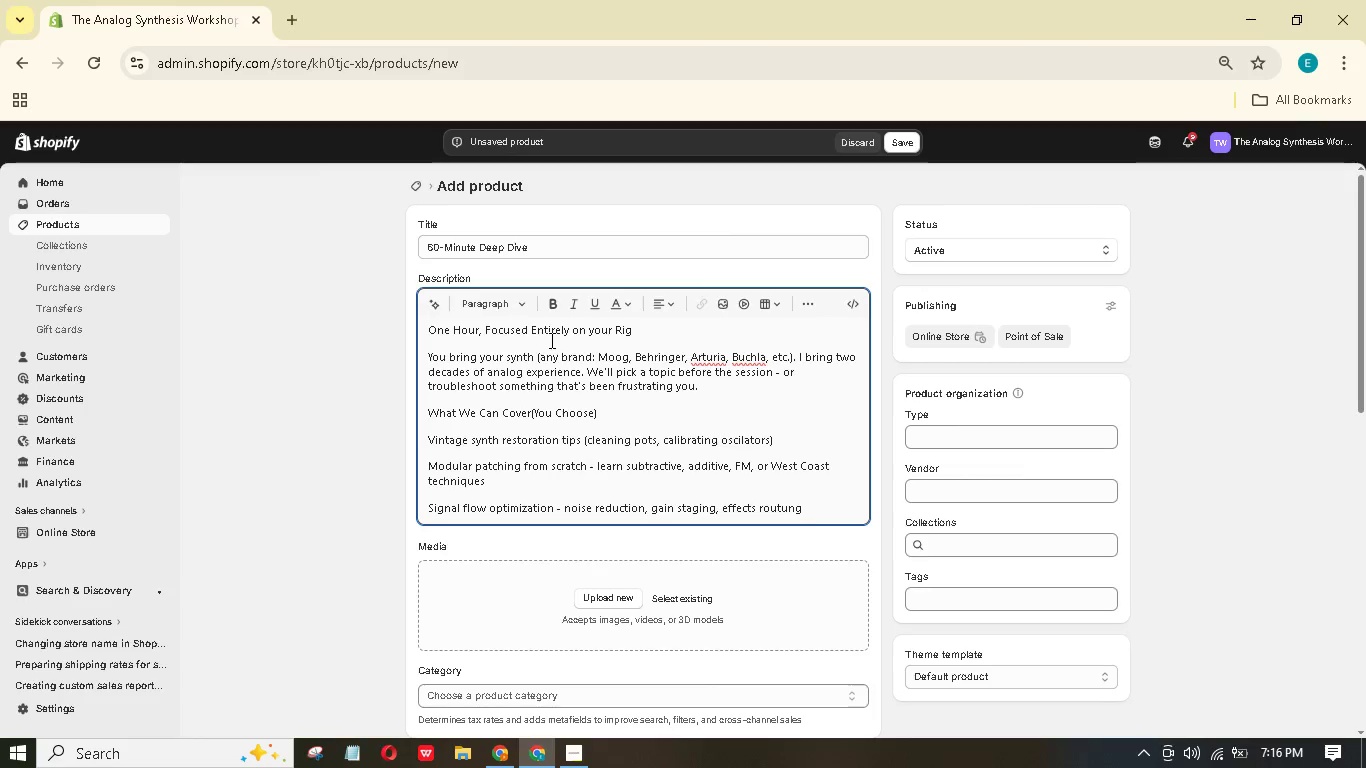 
key(Enter)
 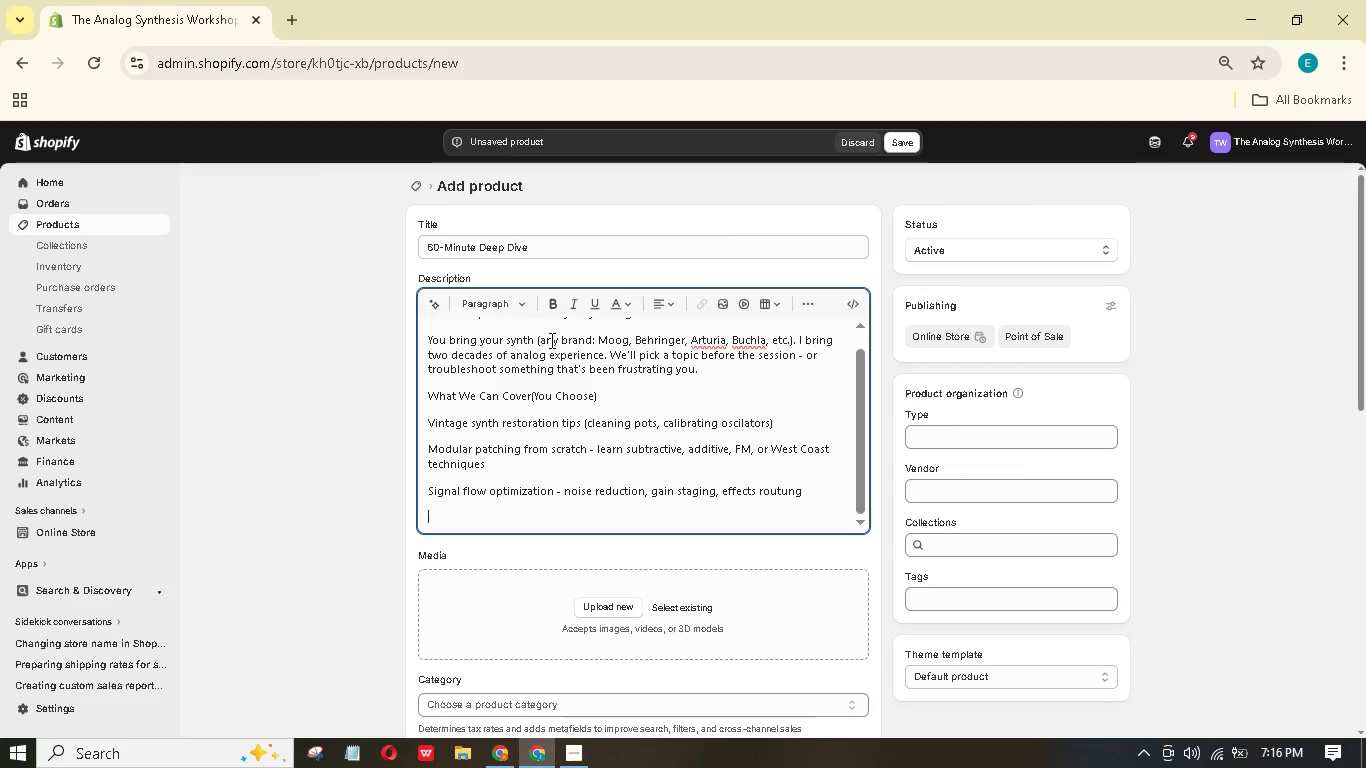 
type(Sound deign for a specific track - recrete a classic bass or lead ptch)
 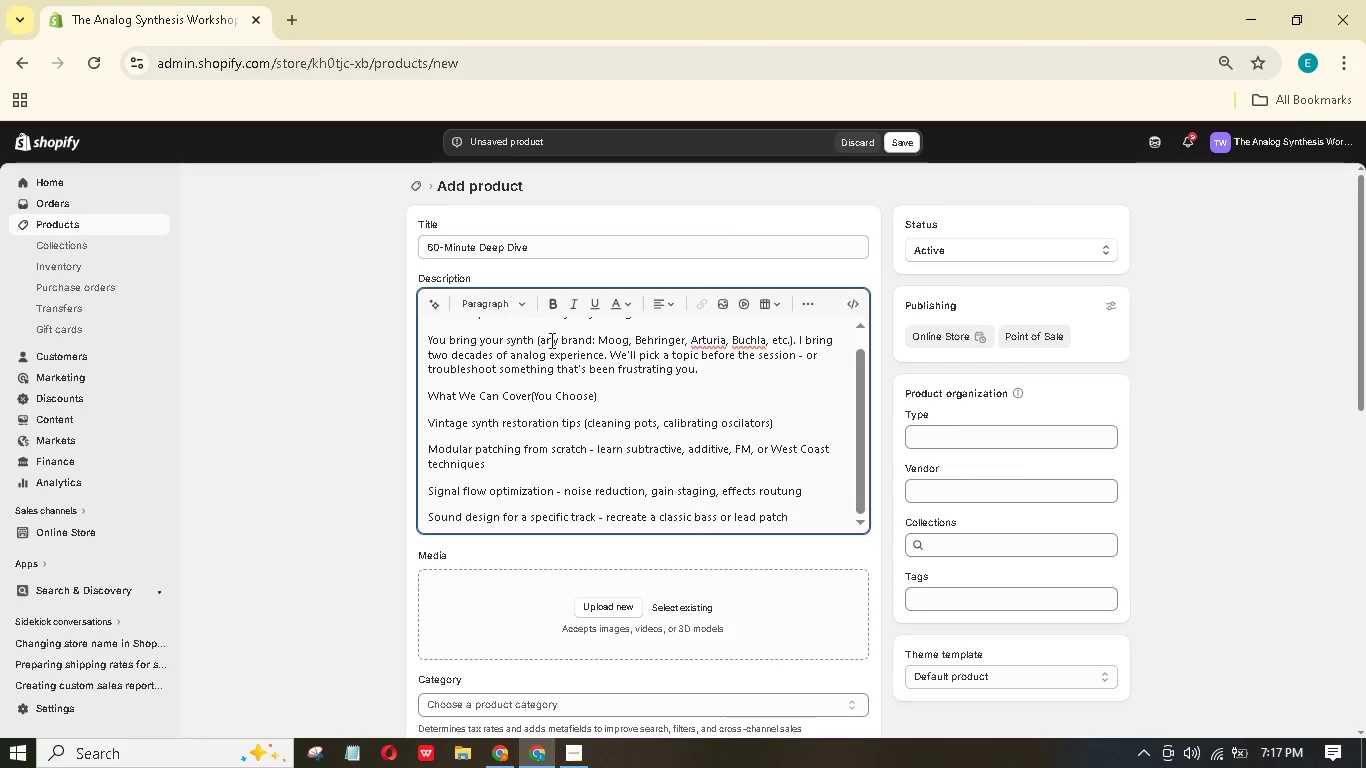 
key(Enter)
 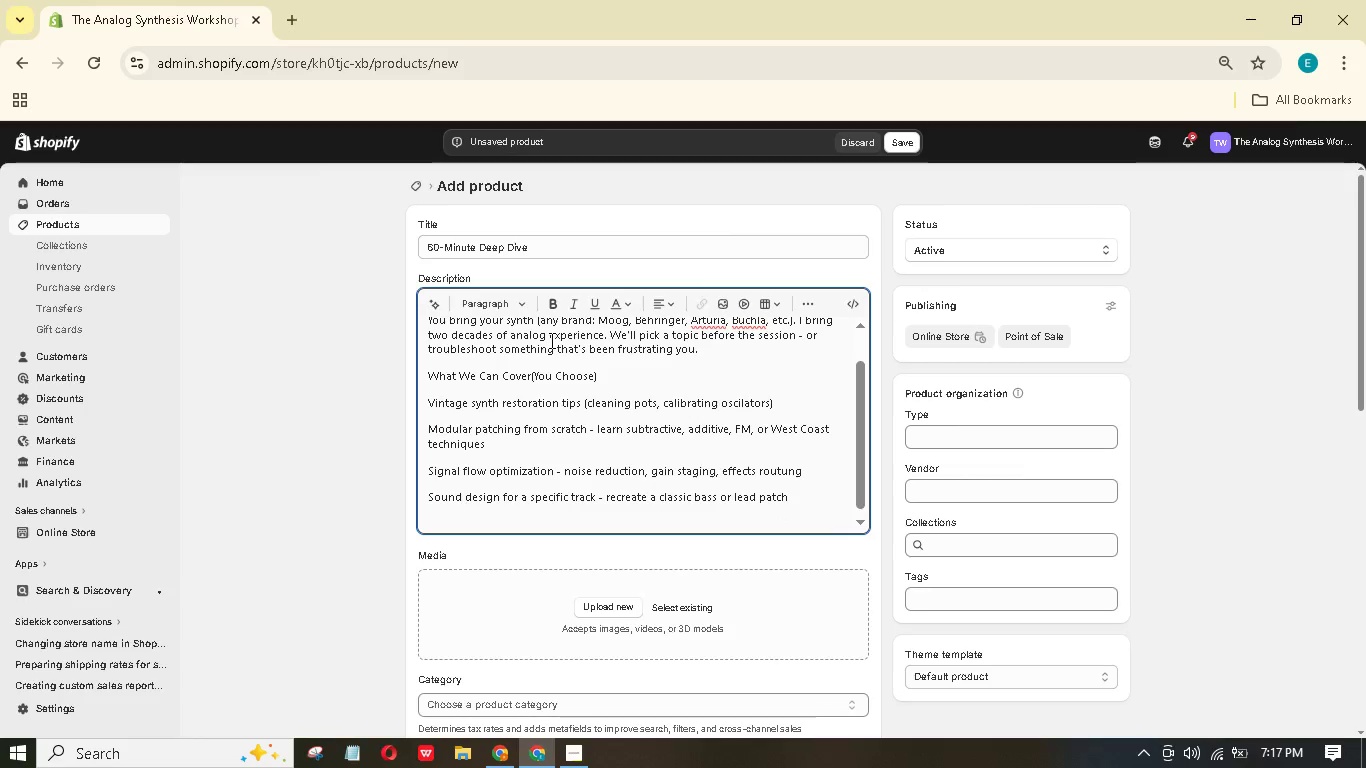 
type(How it works)
 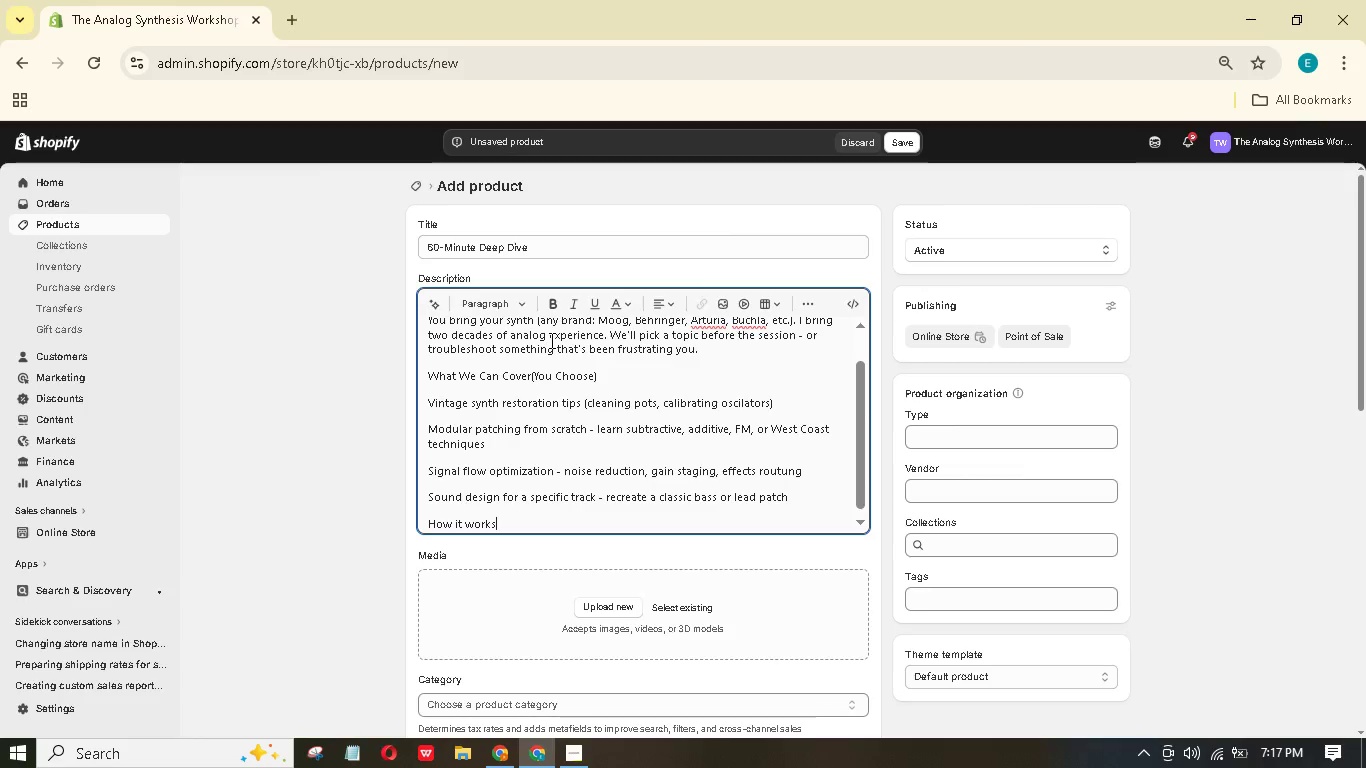 
key(ArrowLeft)
 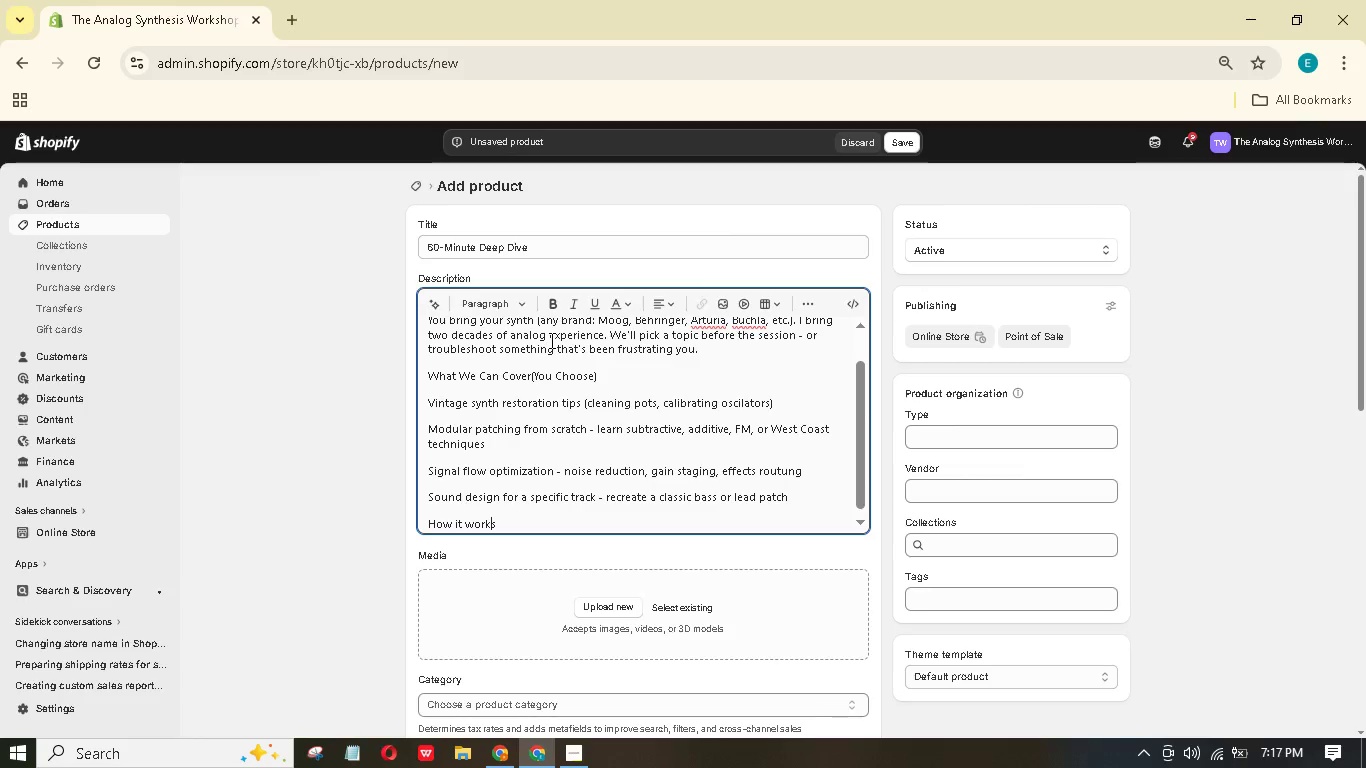 
key(ArrowLeft)
 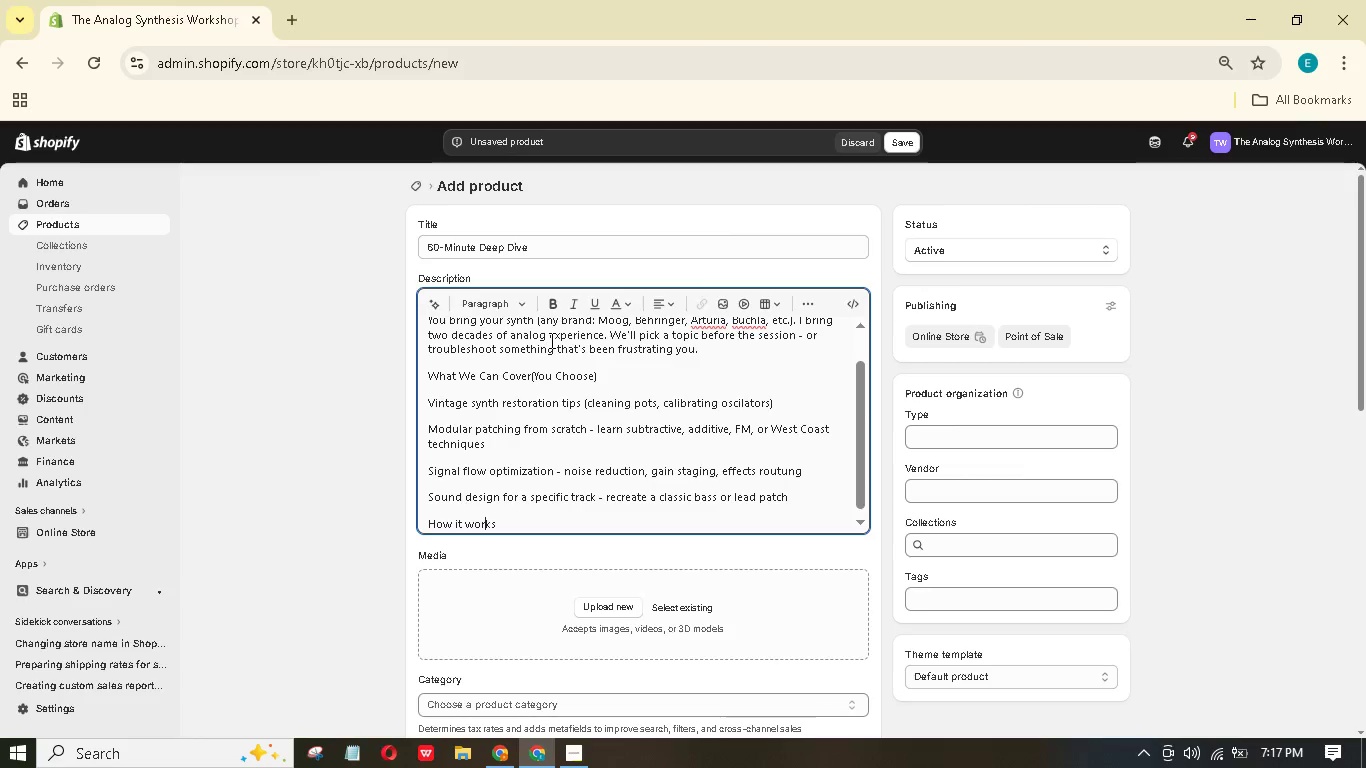 
key(ArrowLeft)
 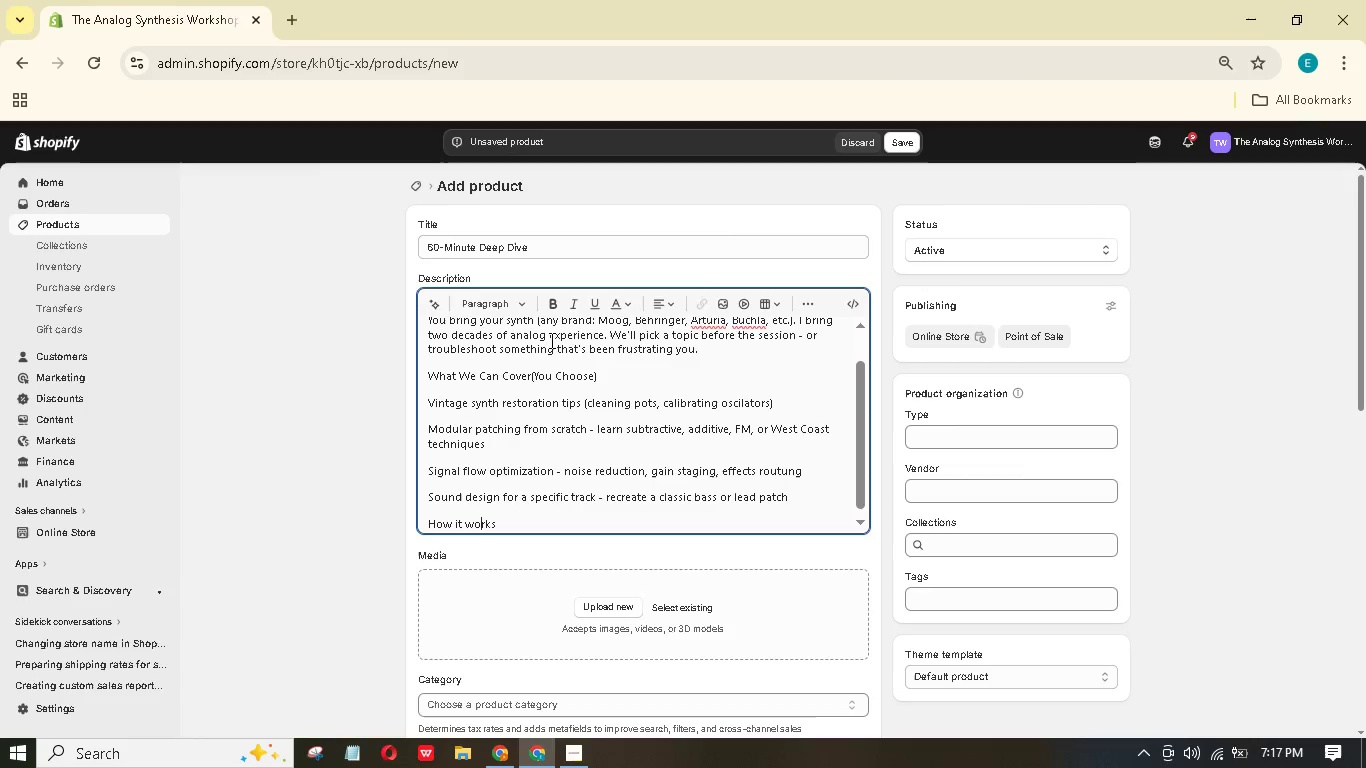 
key(ArrowLeft)
 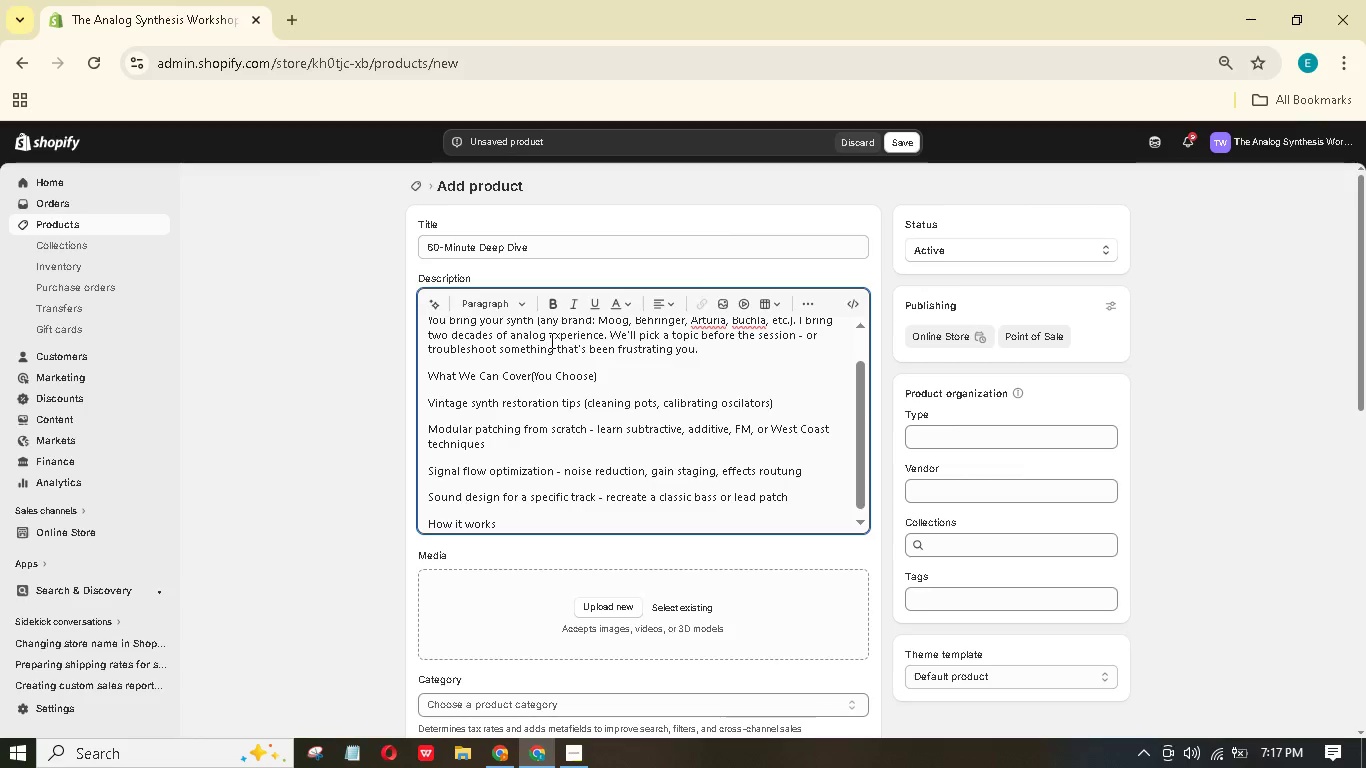 
key(Backspace)
 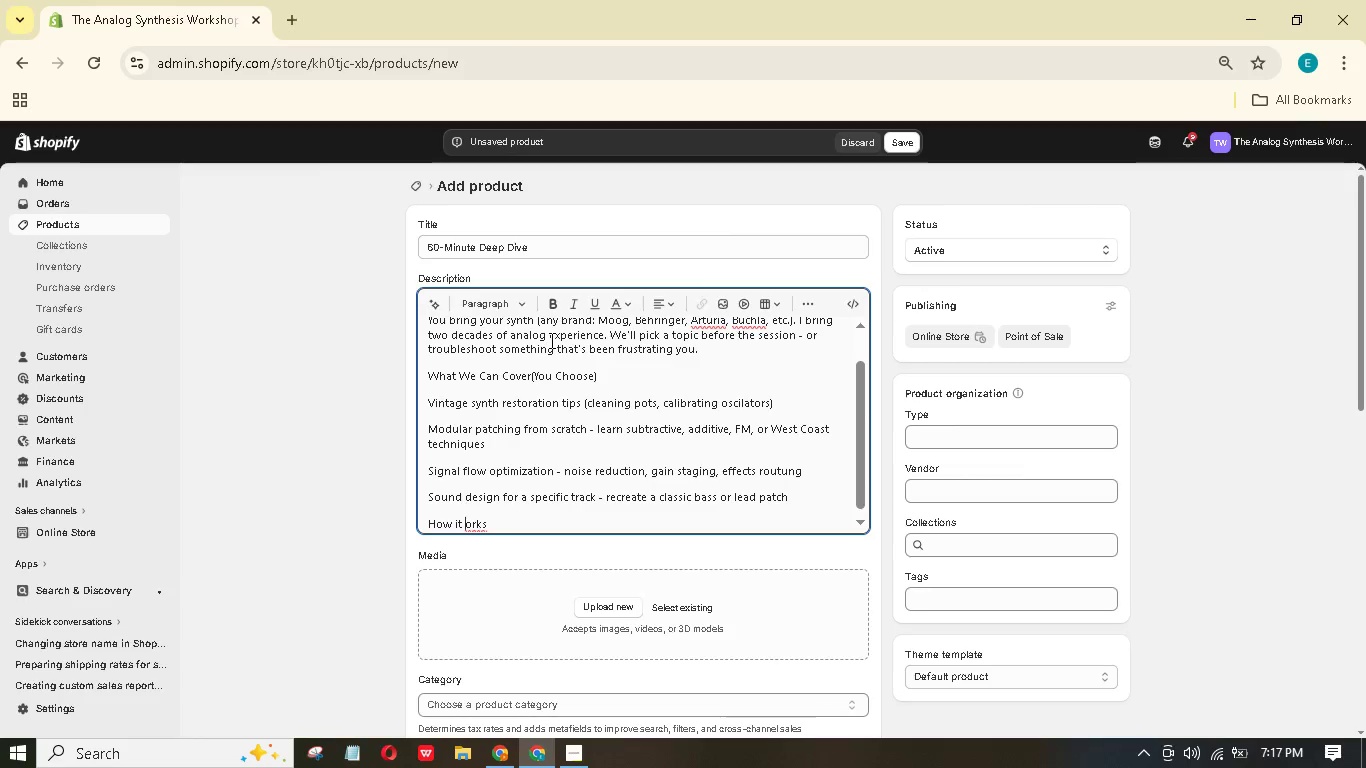 
key(Shift+W)
 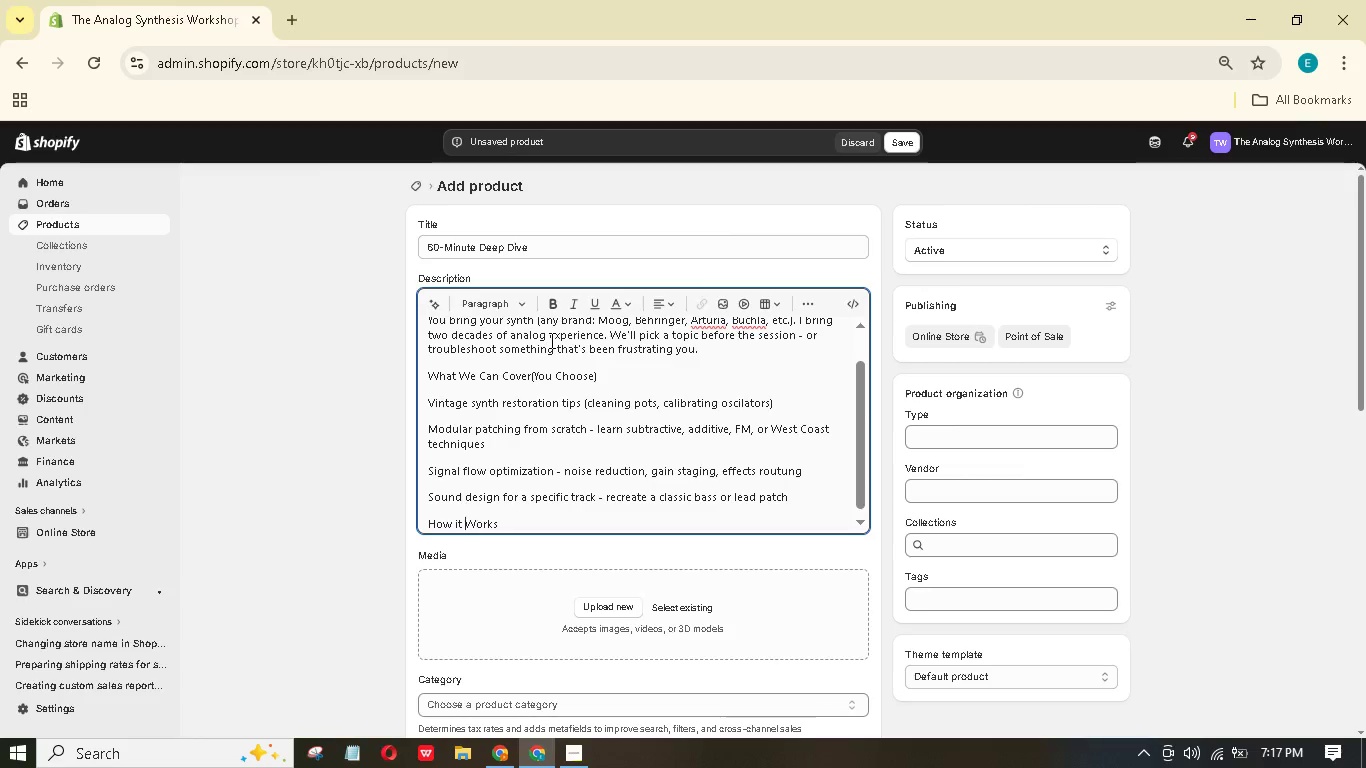 
key(ArrowLeft)
 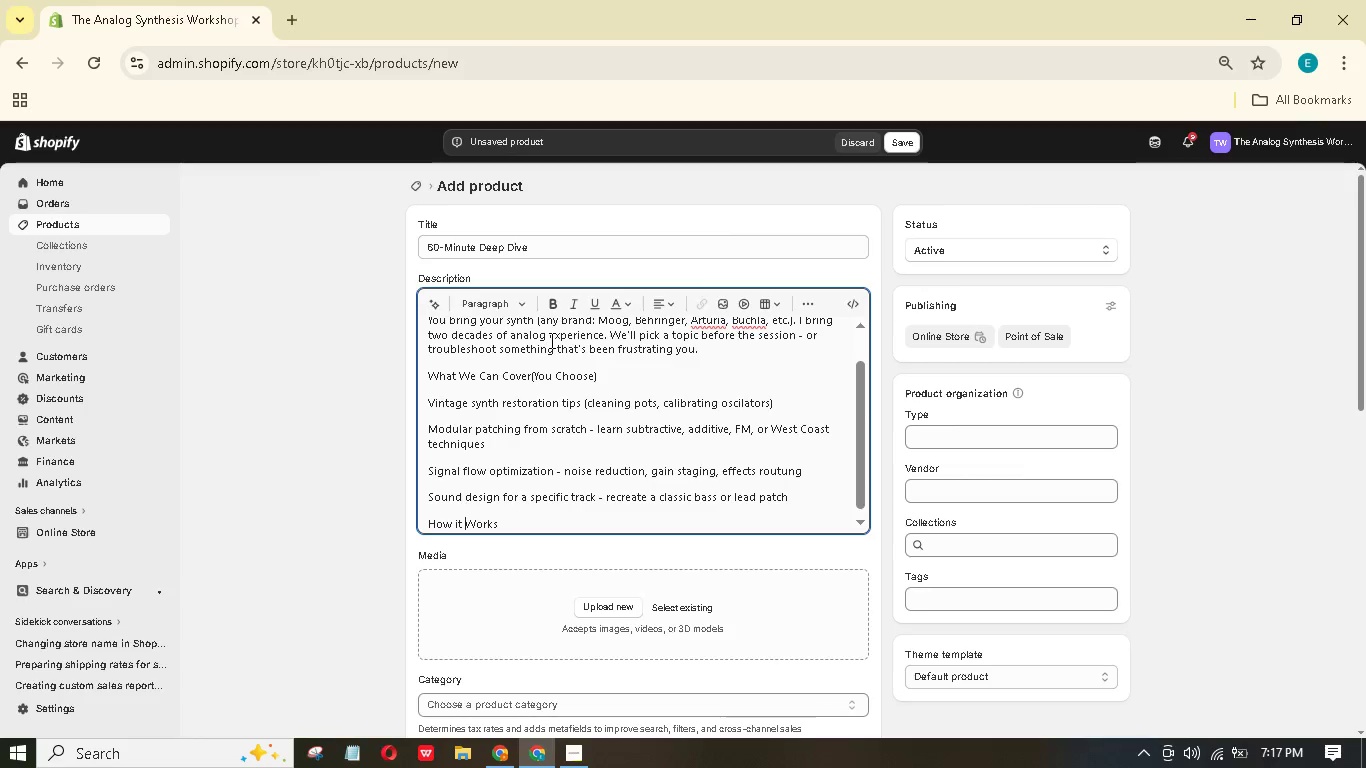 
key(ArrowLeft)
 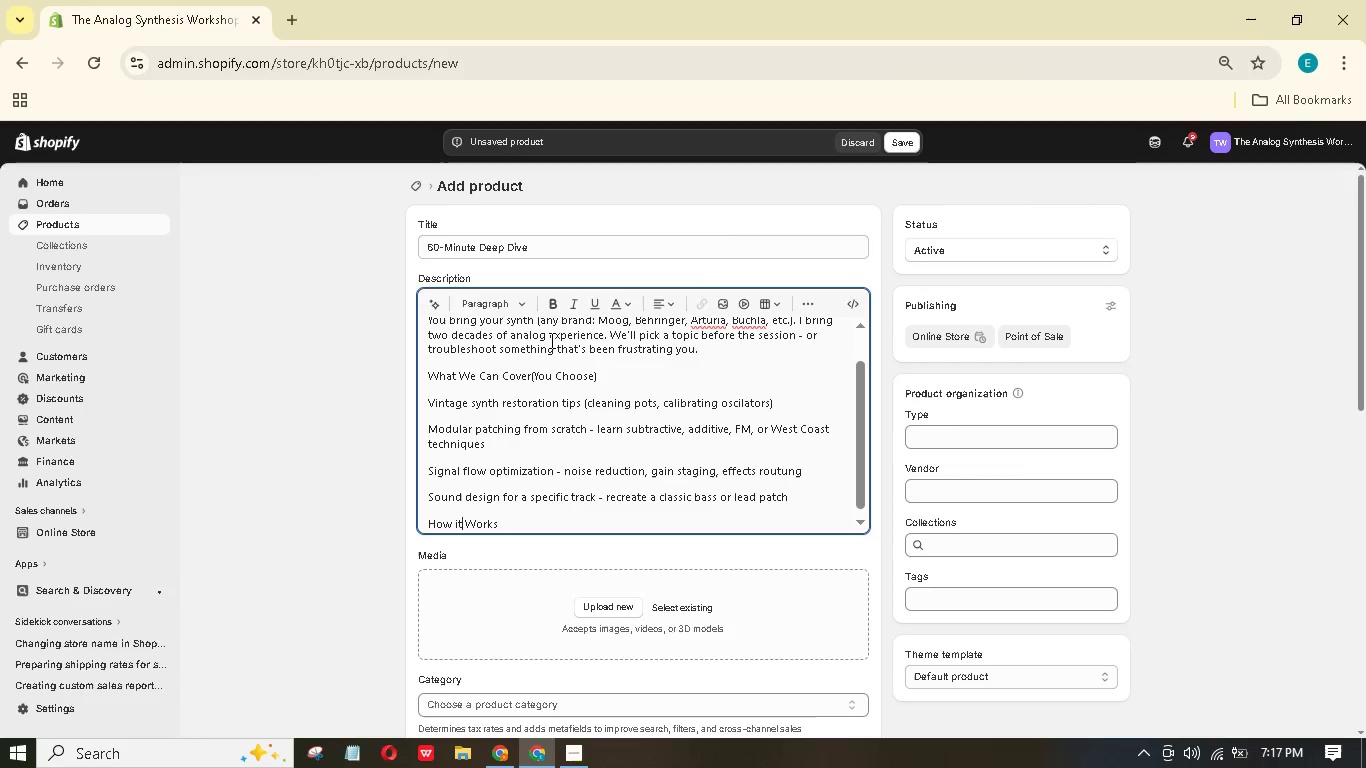 
key(ArrowLeft)
 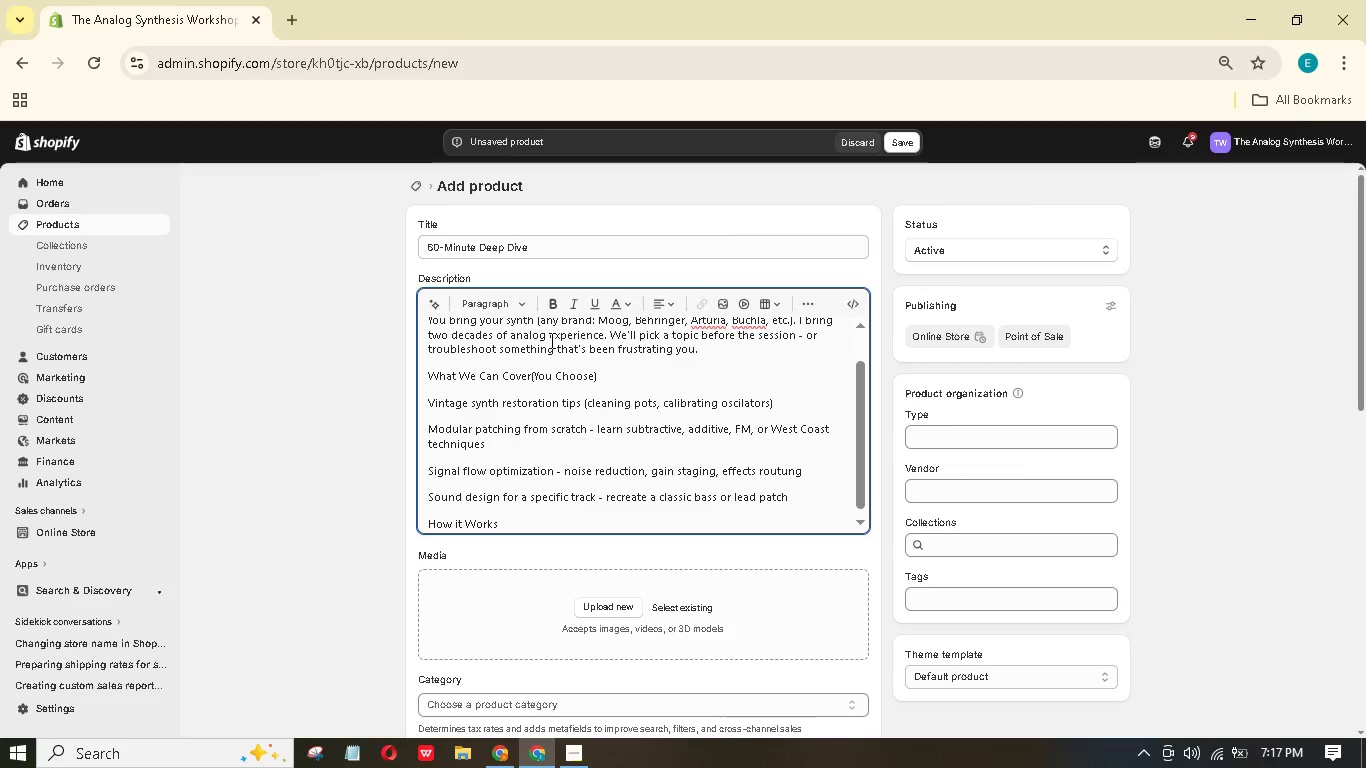 
key(Backspace)
 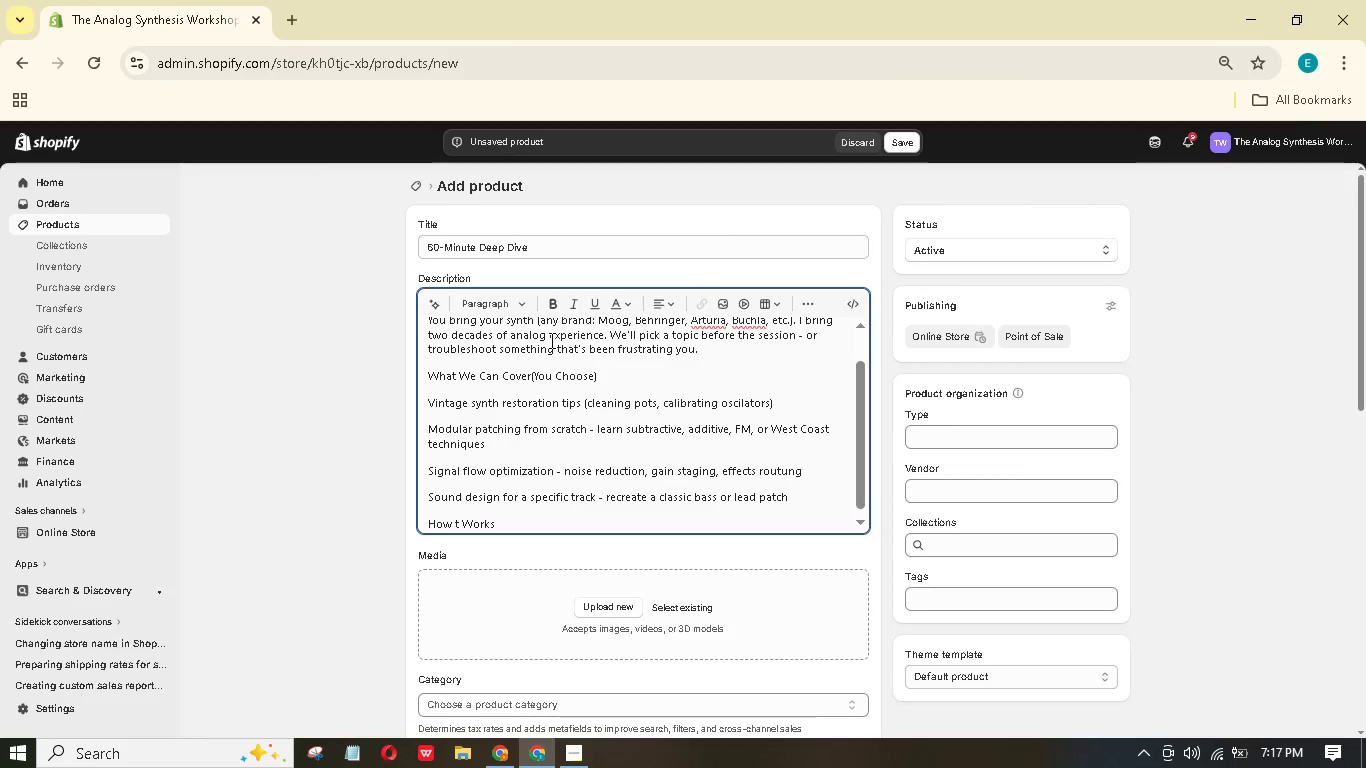 
key(Shift+I)
 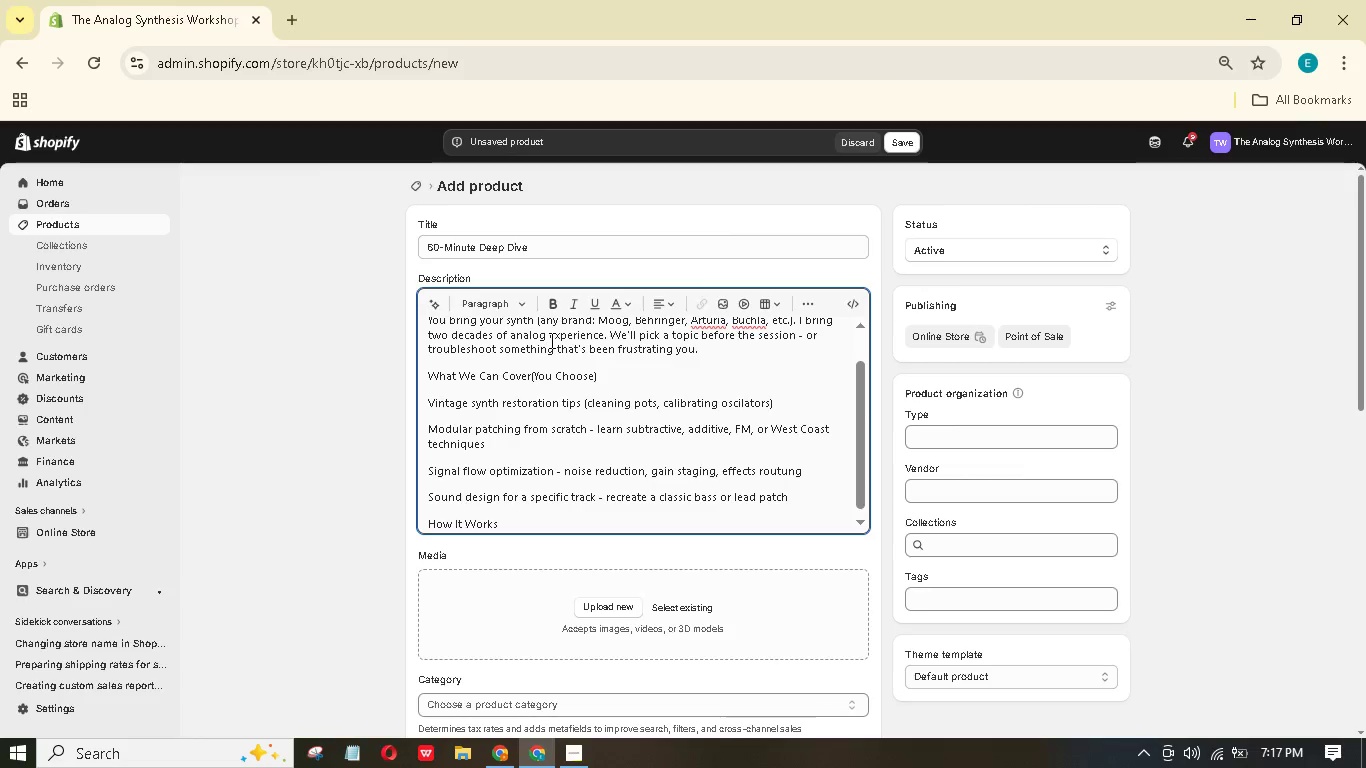 
hold_key(key=ArrowRight, duration=0.89)
 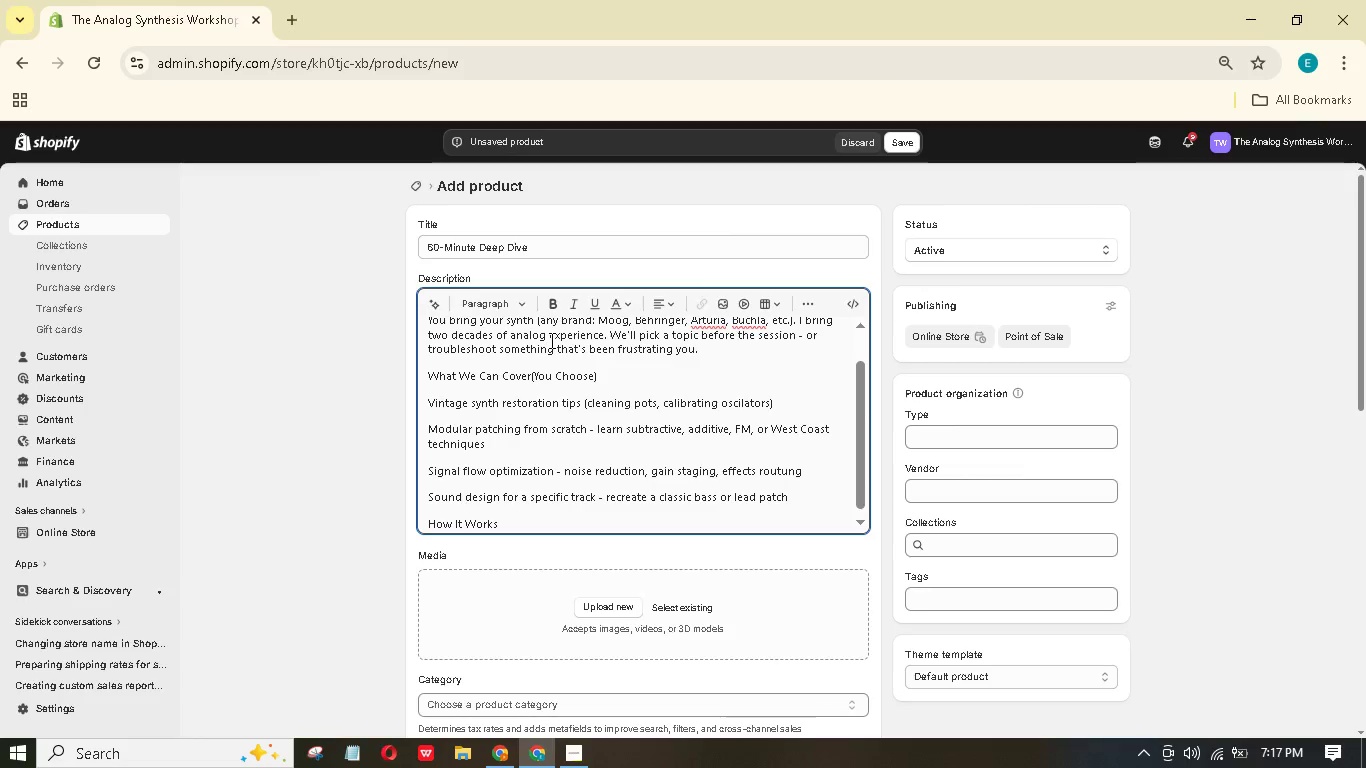 
key(Enter)
 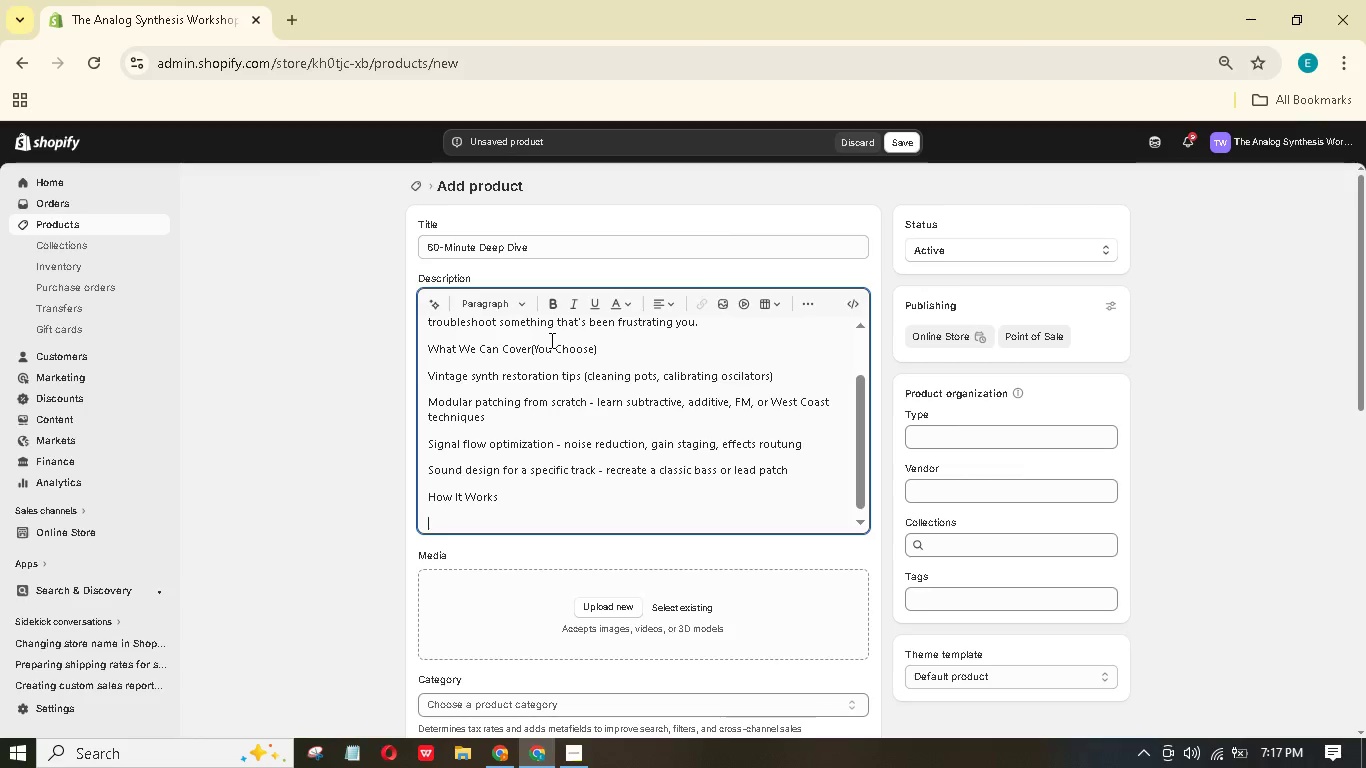 
type(Yu receive a Zoom link ftr booking.)
 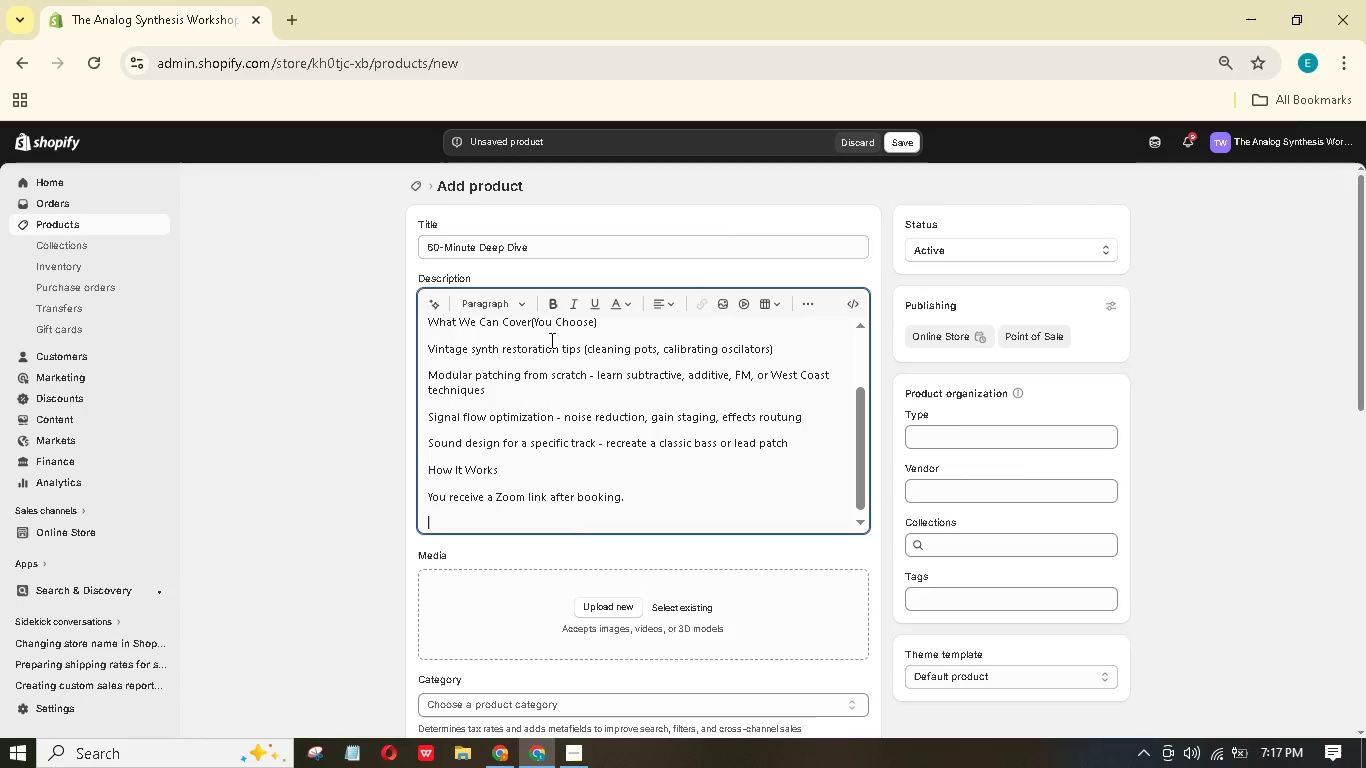 
 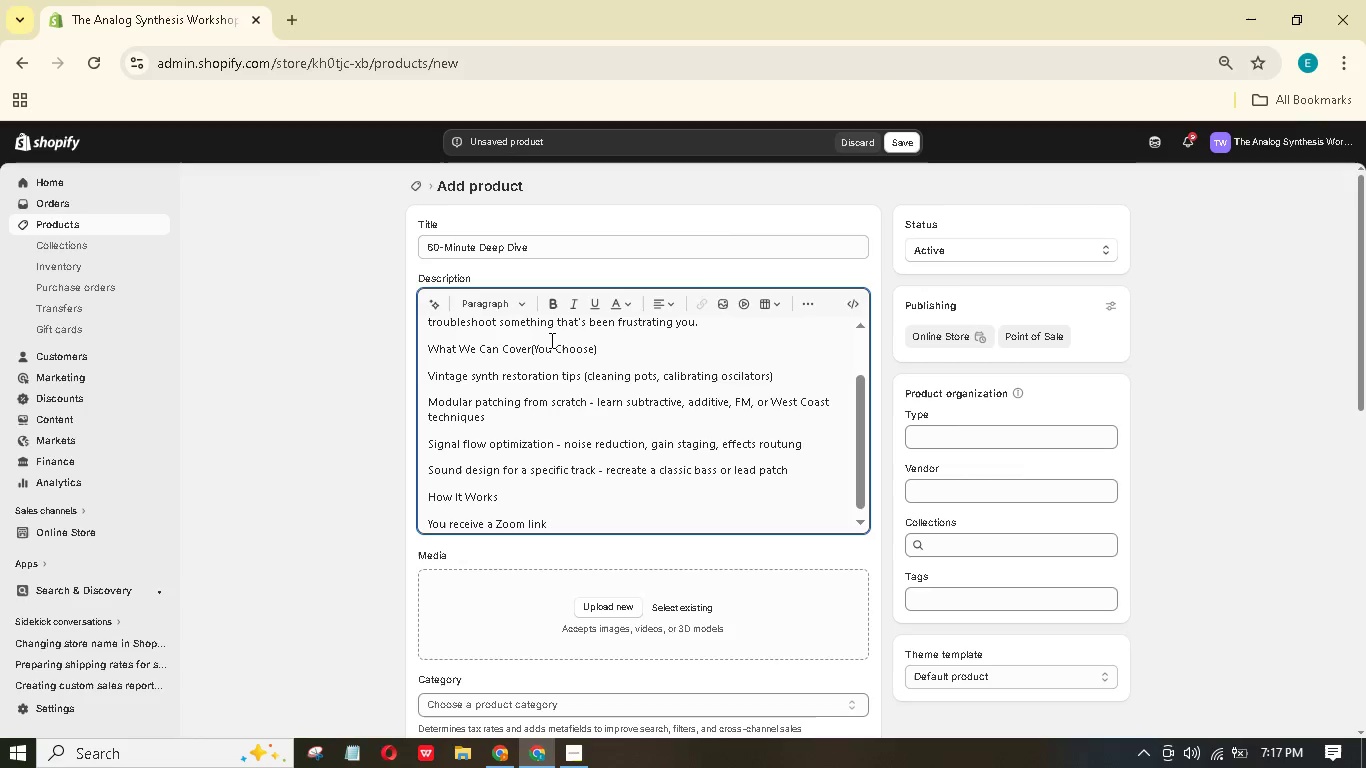 
key(Enter)
 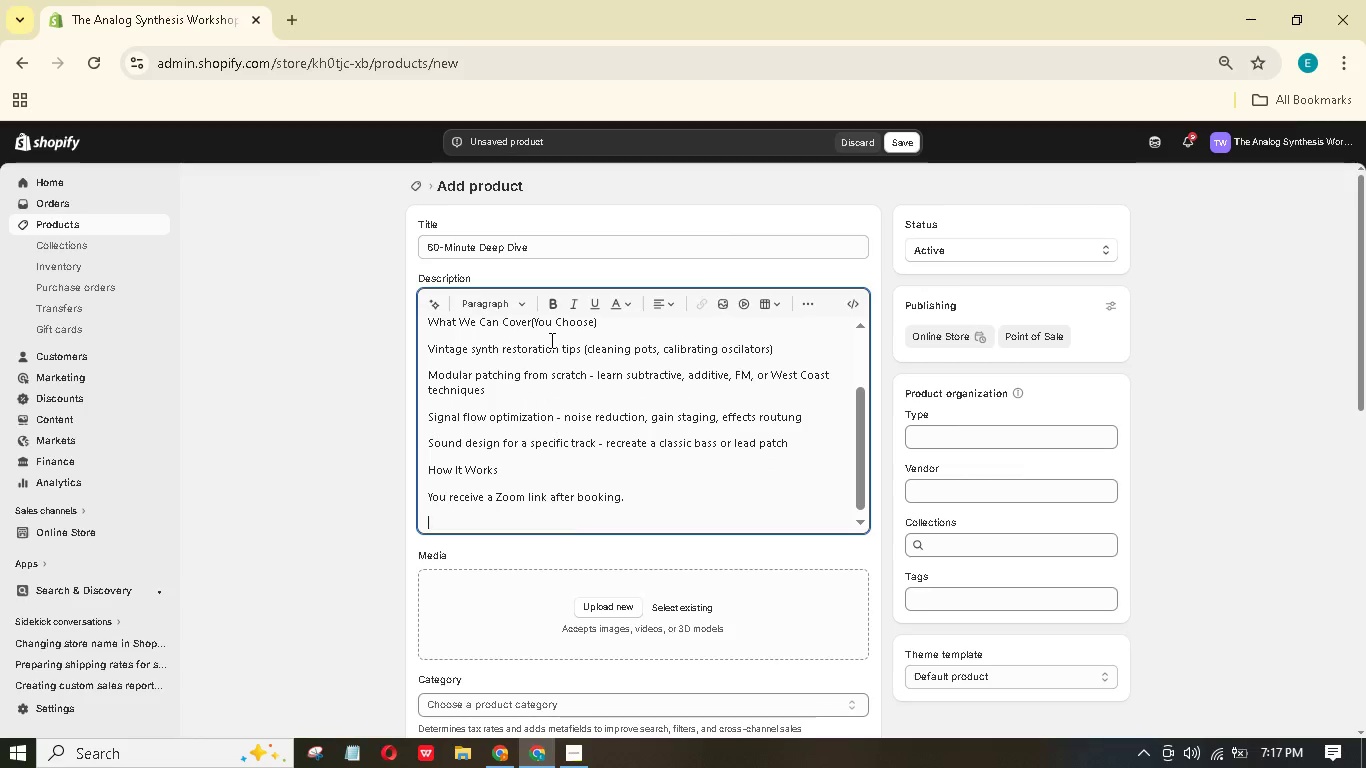 
type(Share your camera or screen. I ca lso listen to your audi through the session.)
 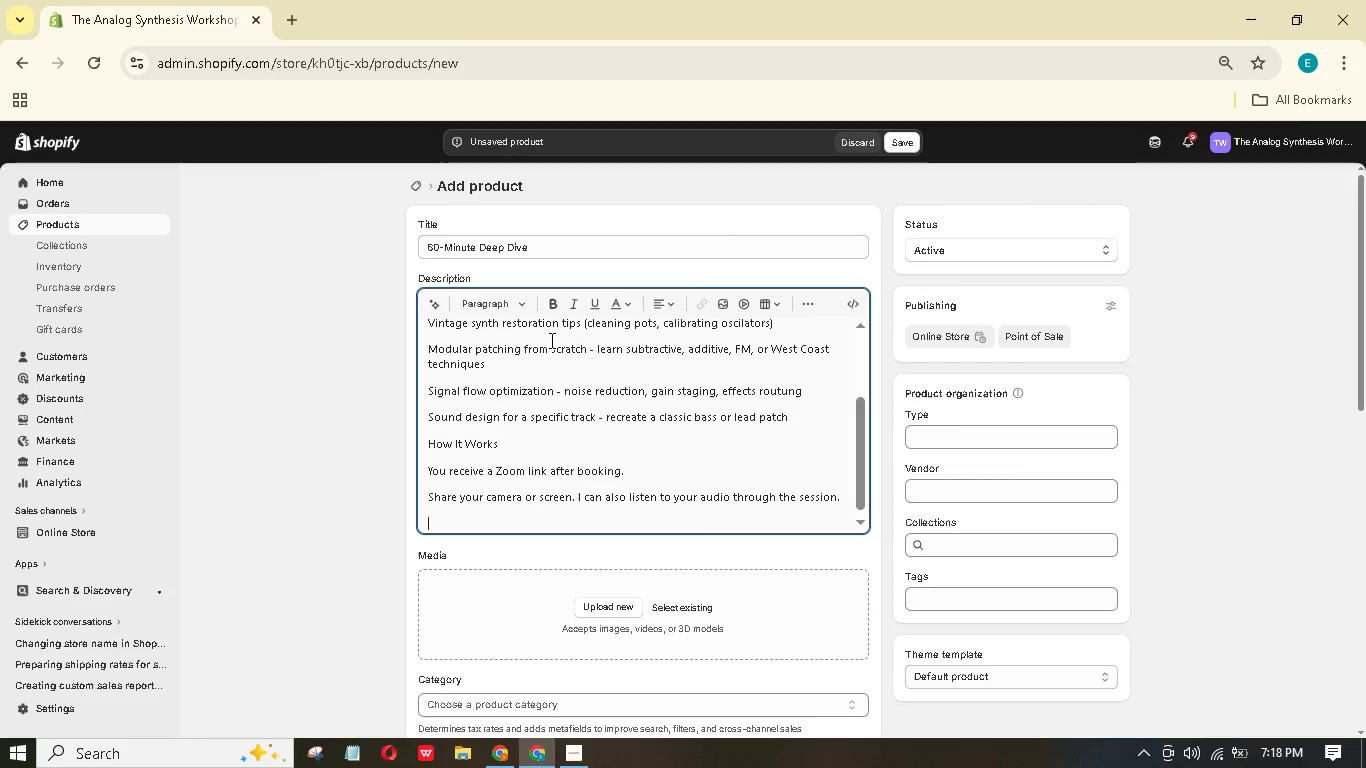 
 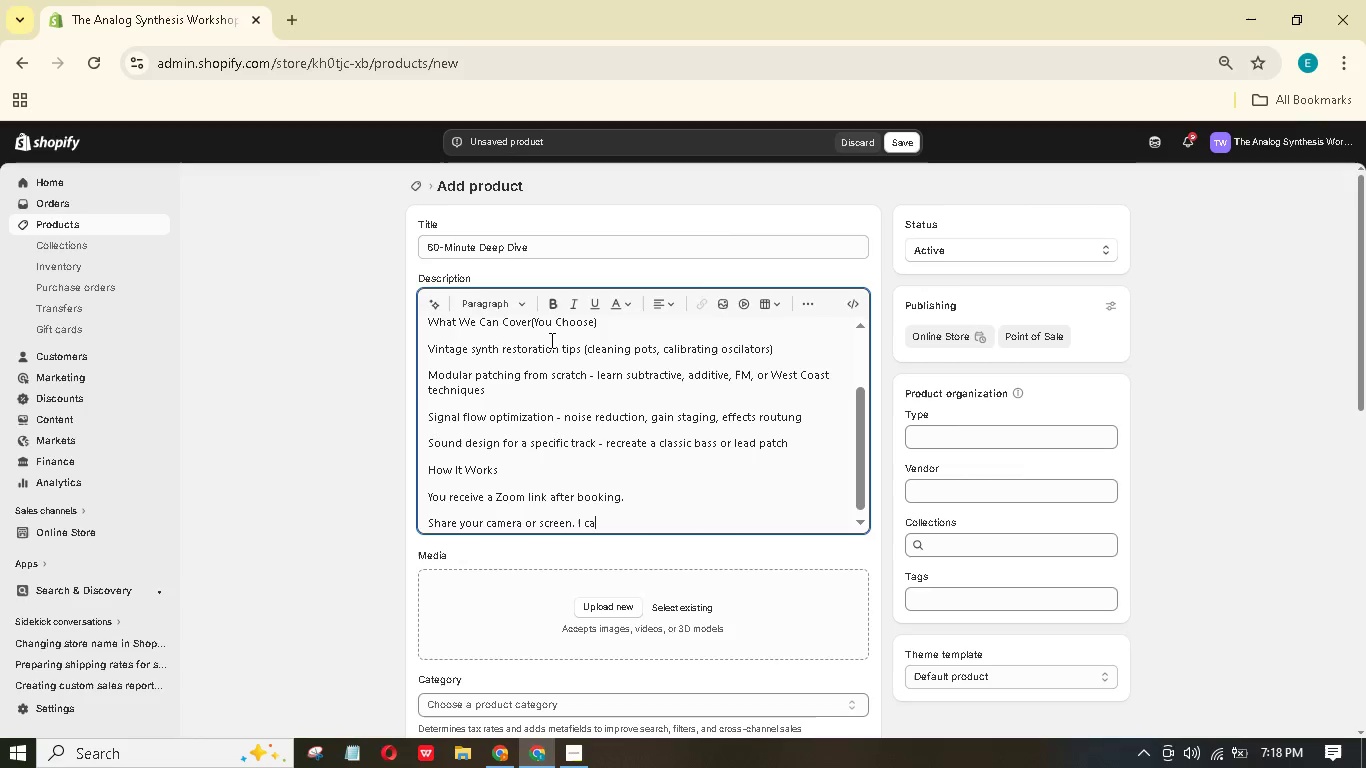 
key(Enter)
 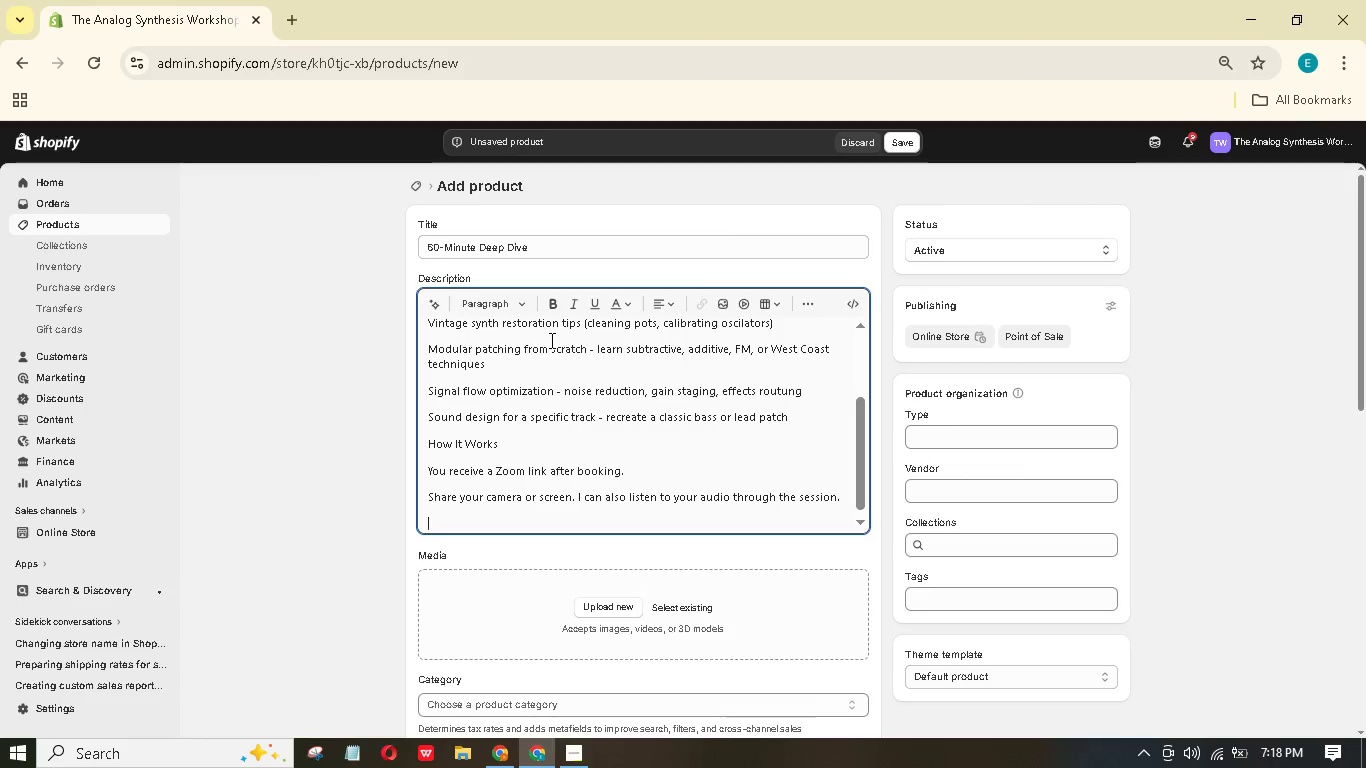 
wait(6.58)
 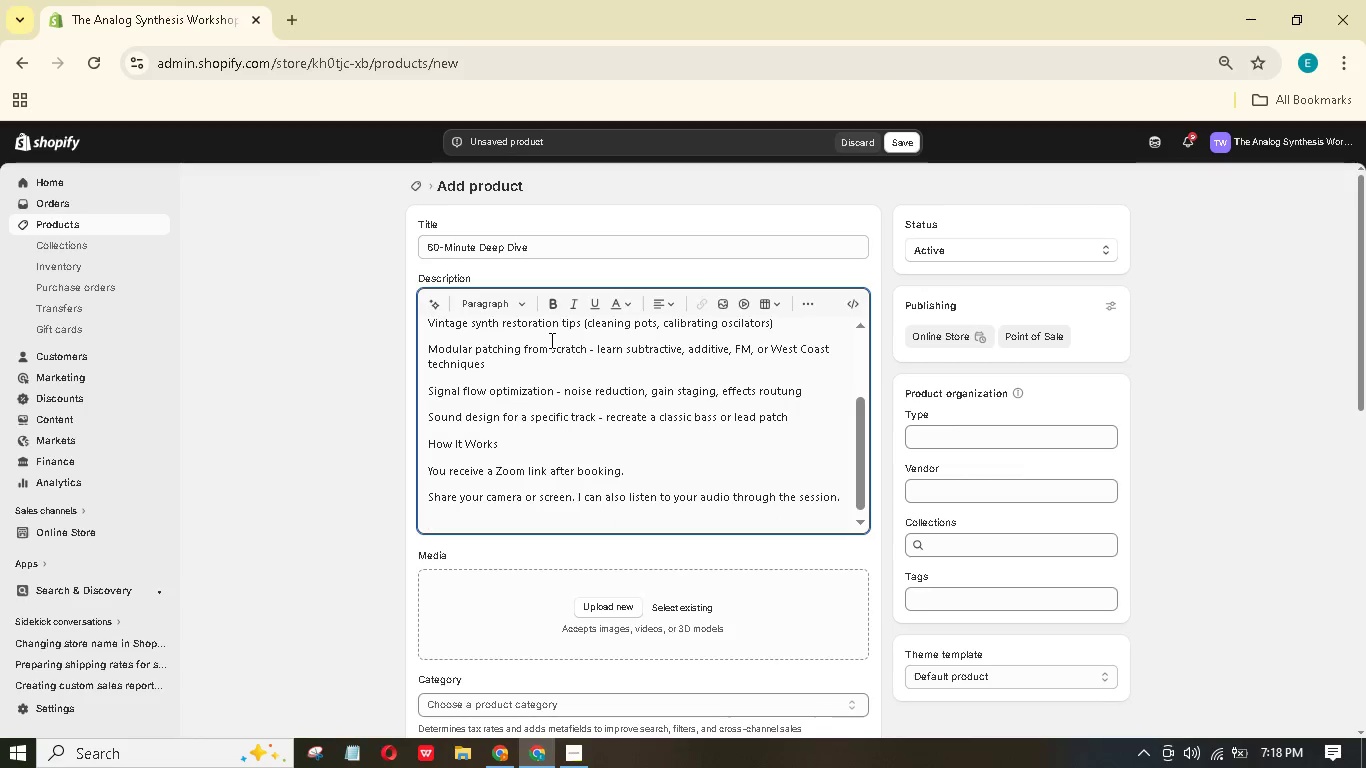 
type(We ork lie - no recording )
key(Backspace)
type(, jut el feedbck)
 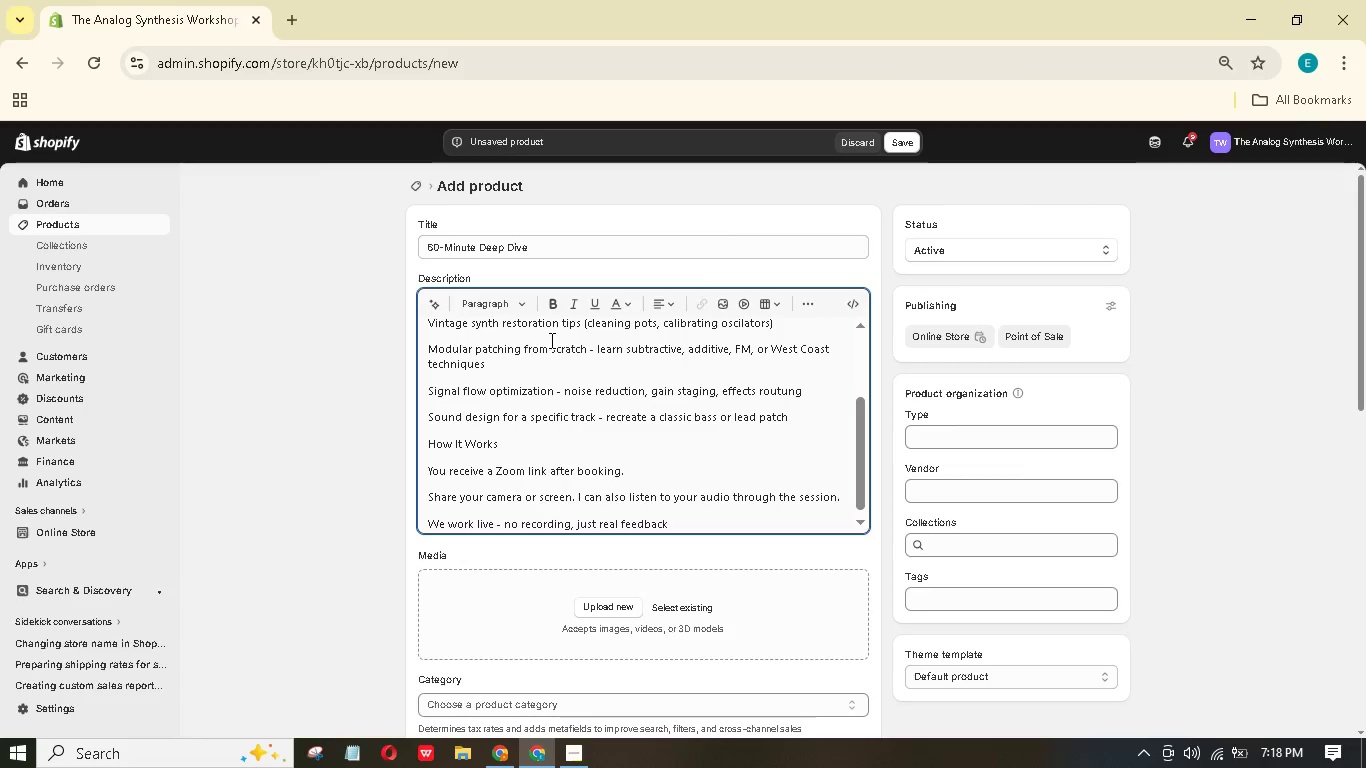 
hold_key(key=V, duration=0.38)
 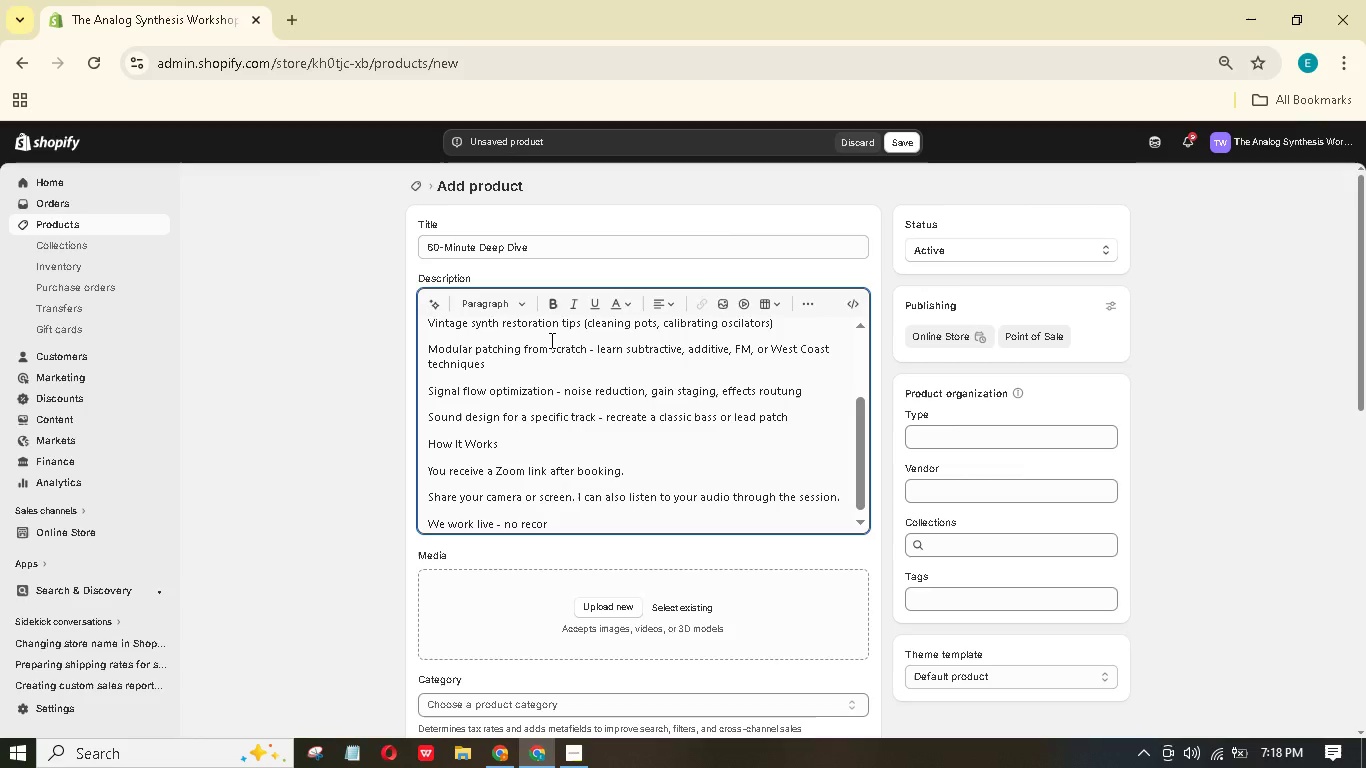 
hold_key(key=S, duration=0.33)
 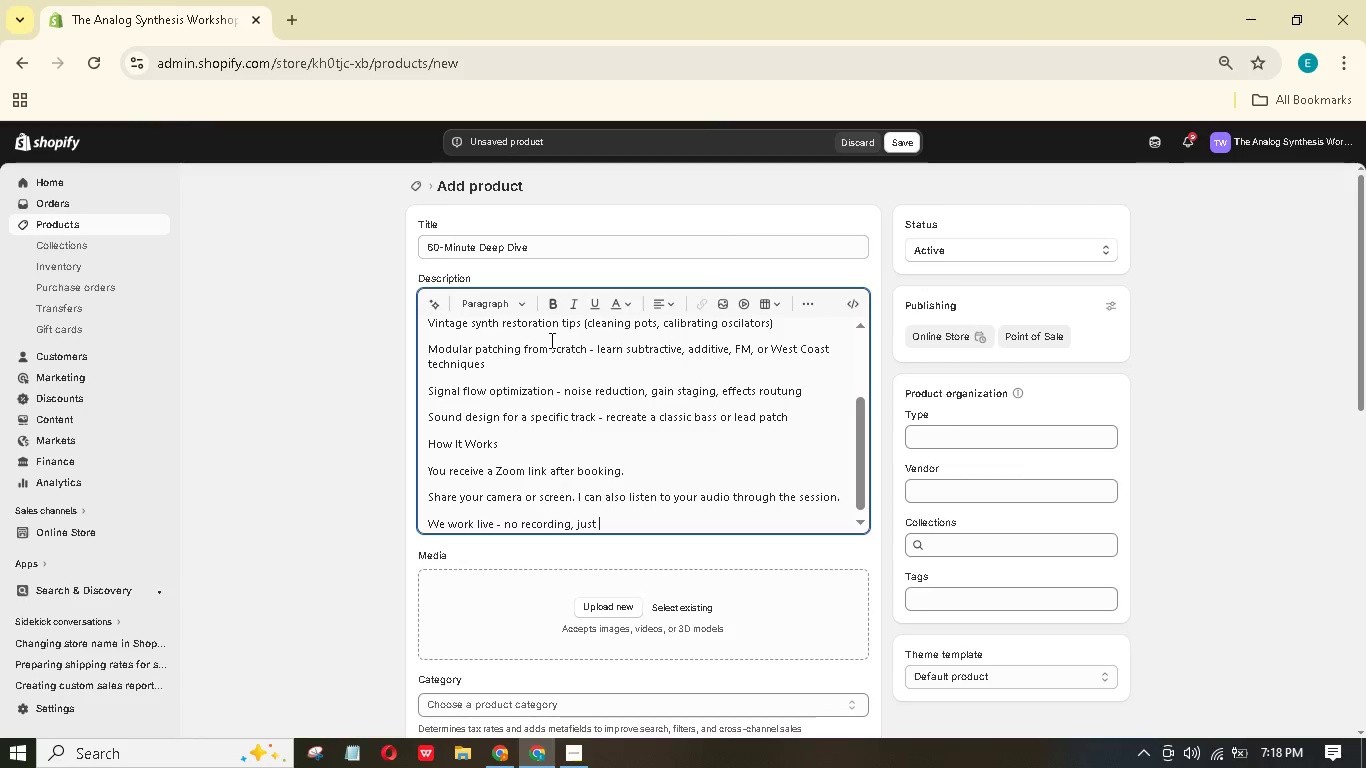 
hold_key(key=A, duration=0.34)
 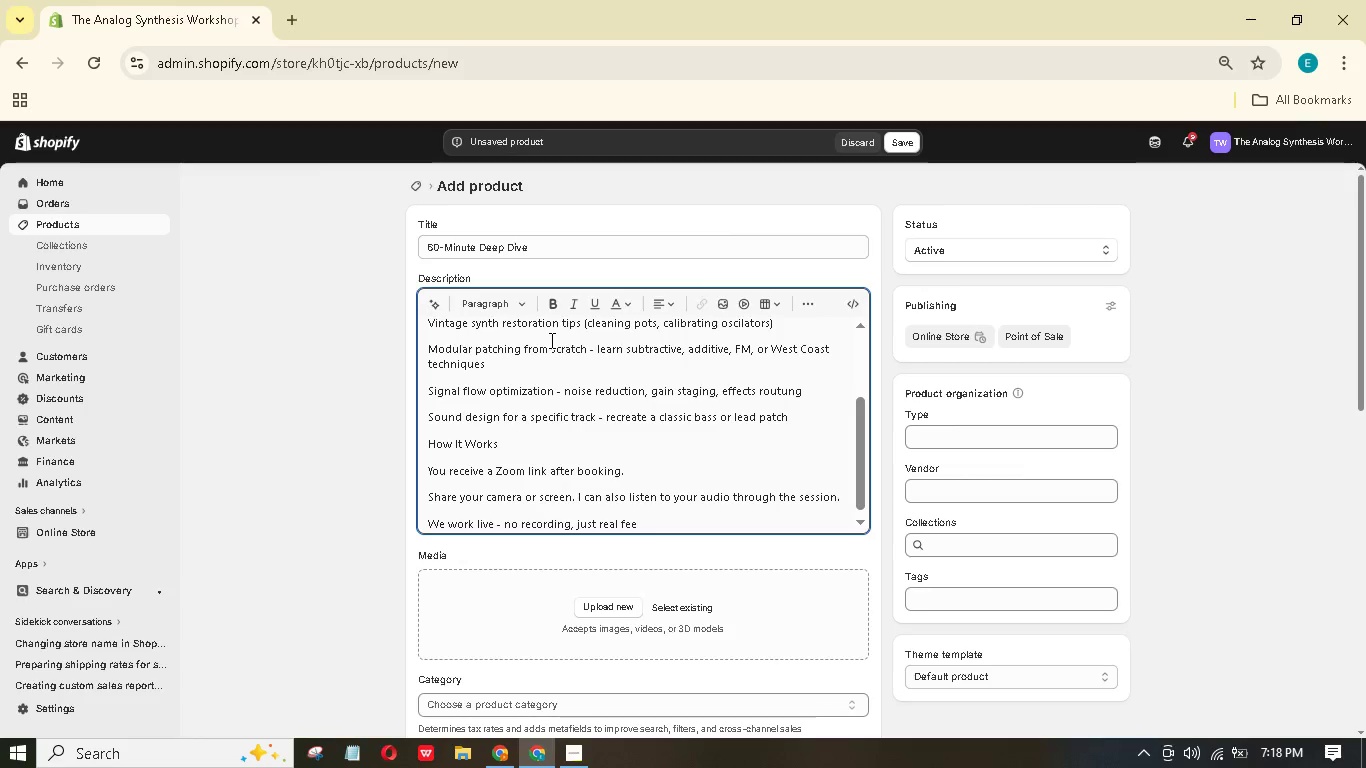 
hold_key(key=A, duration=0.33)
 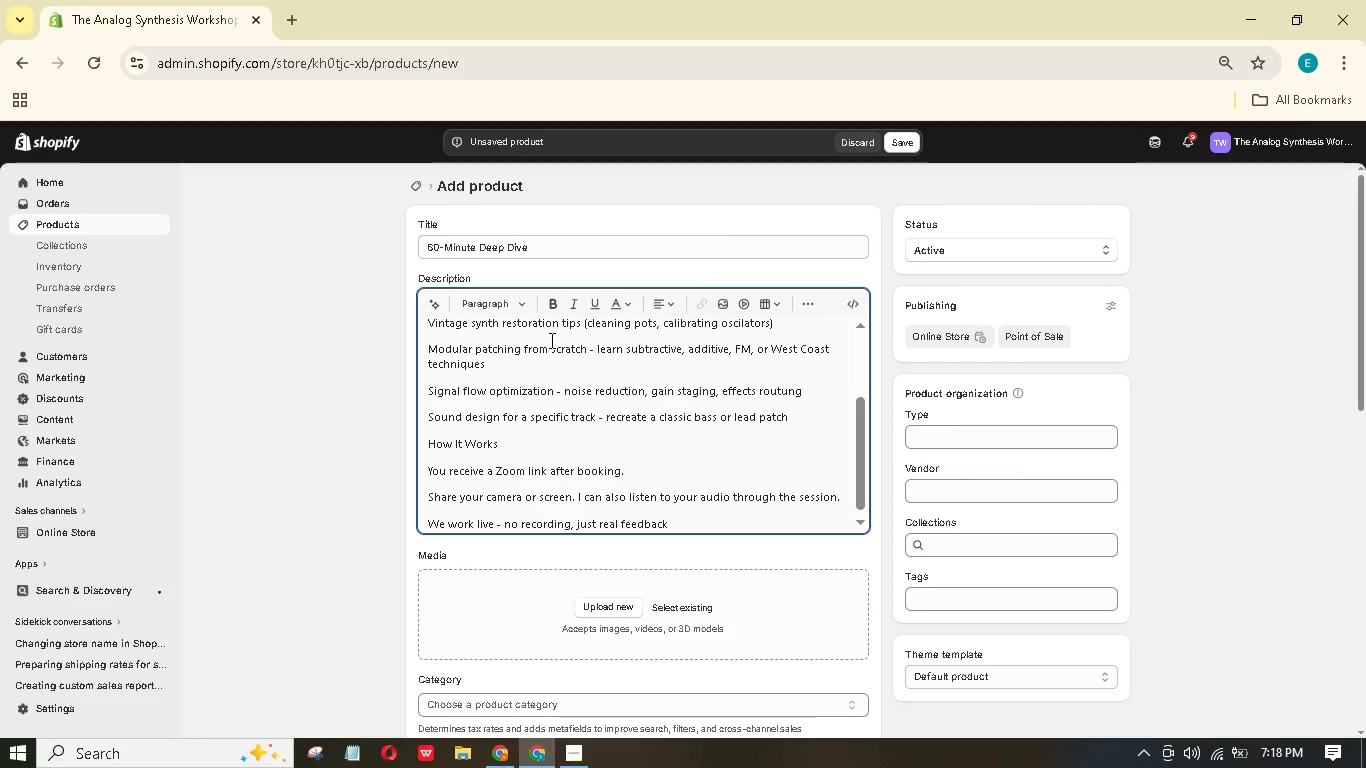 
hold_key(key=Period, duration=0.31)
 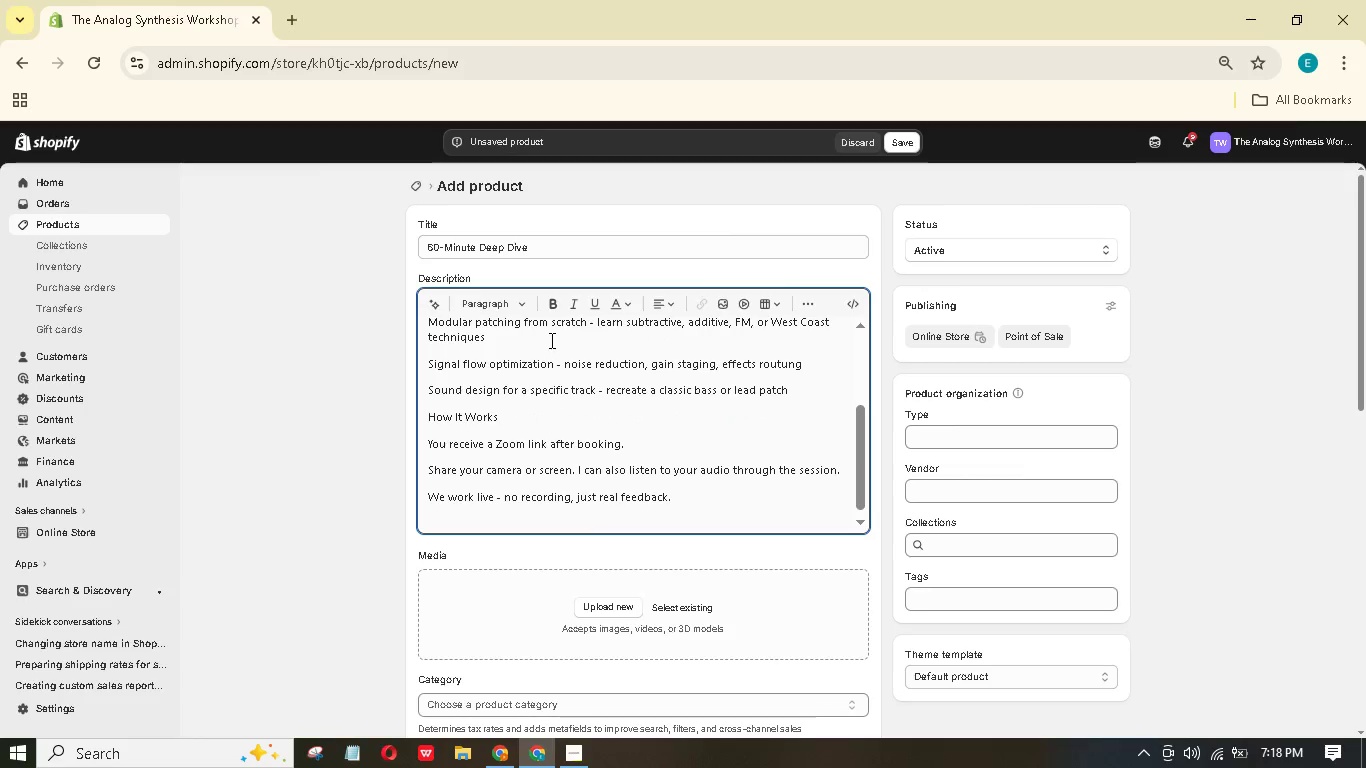 
key(Enter)
 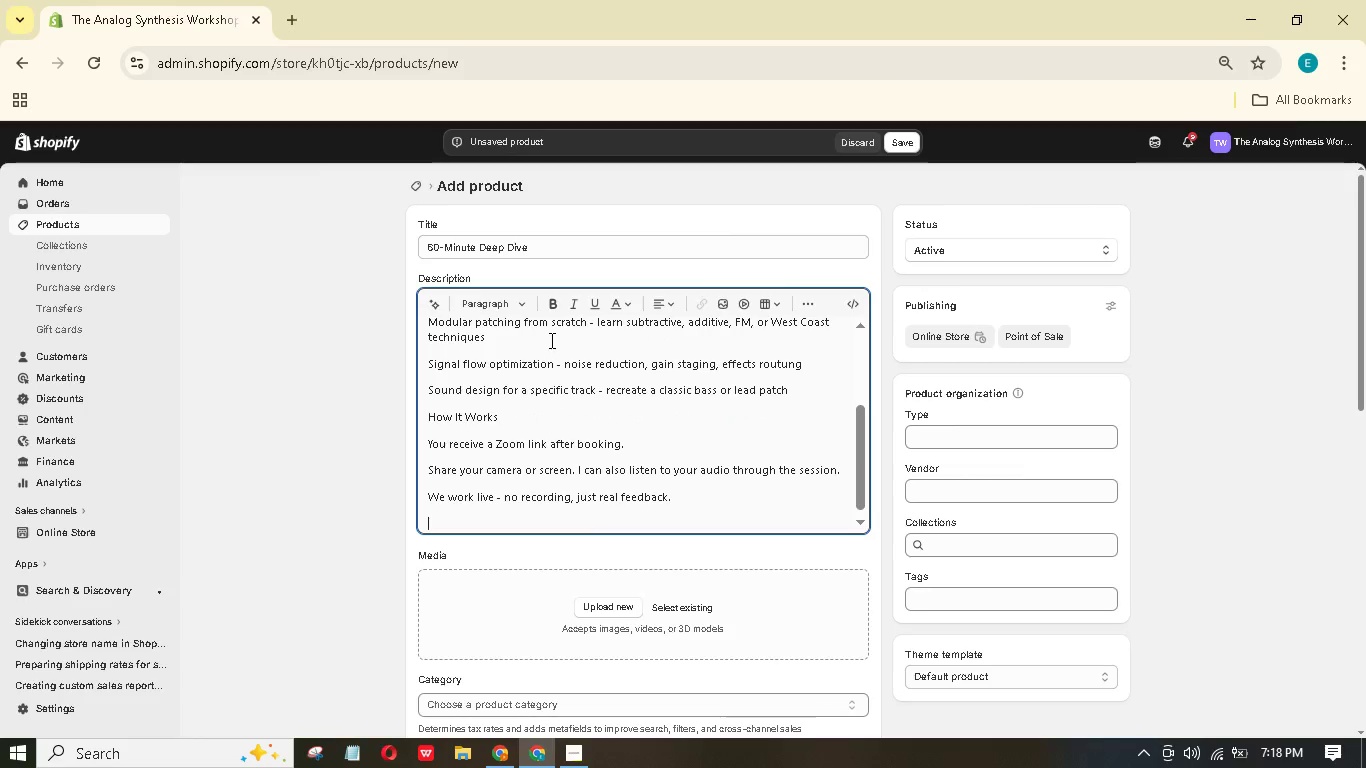 
type(Who h)
key(Backspace)
key(Backspace)
type(This is )
key(Backspace)
key(Backspace)
key(Backspace)
type(Is For)
 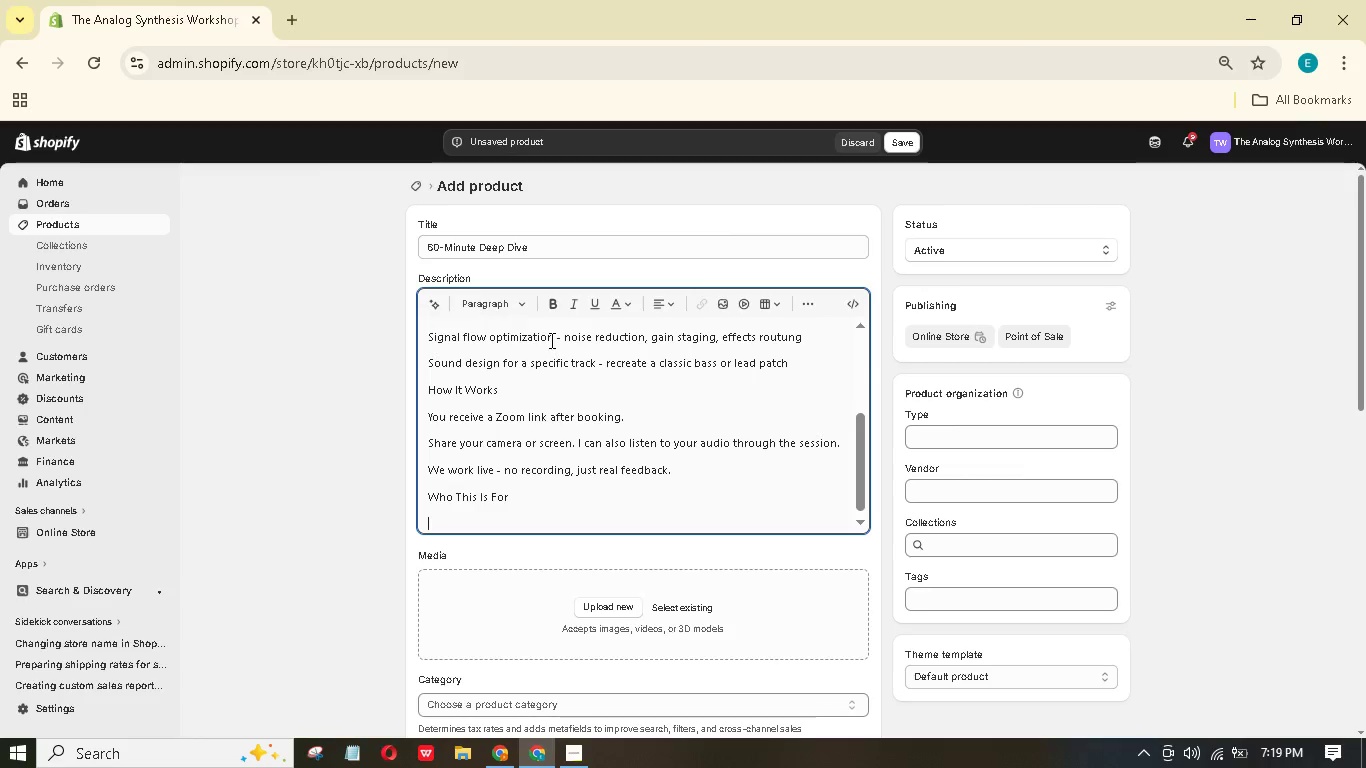 
 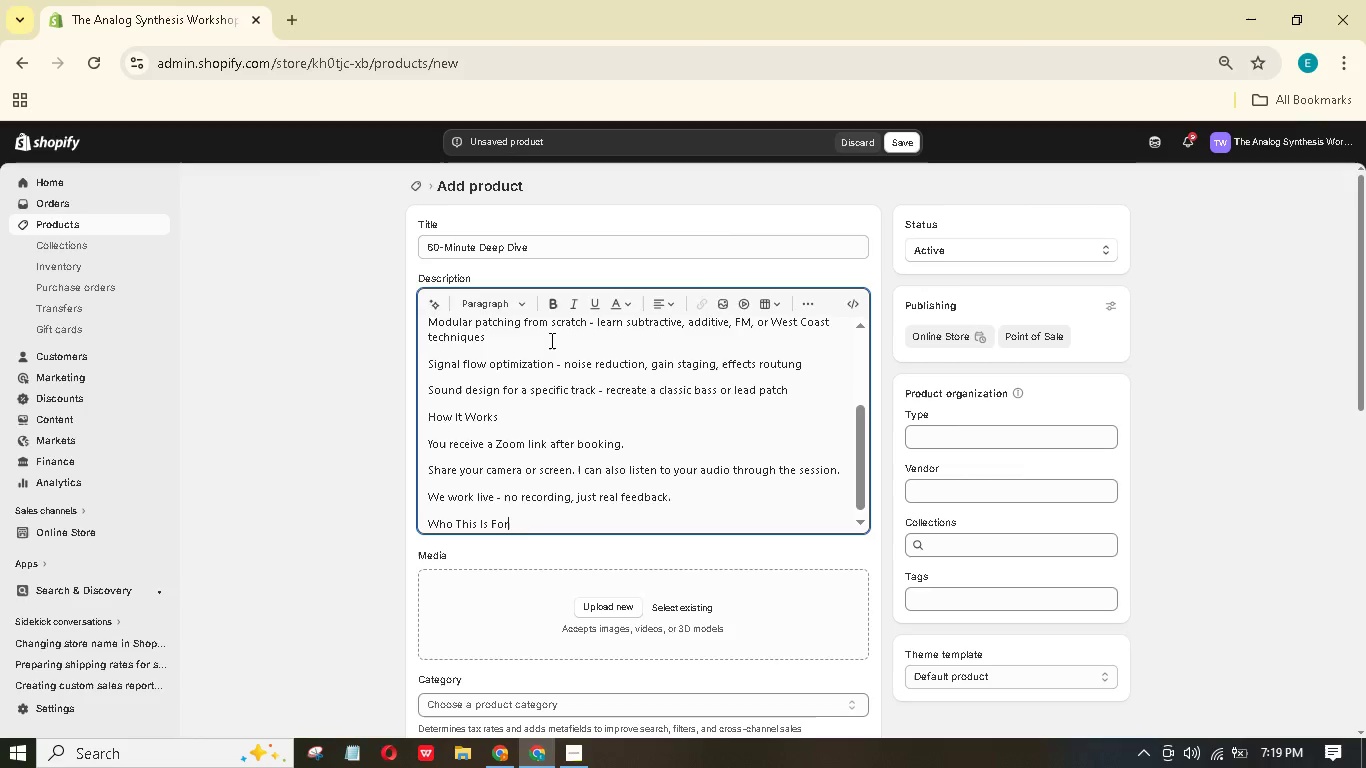 
key(Enter)
 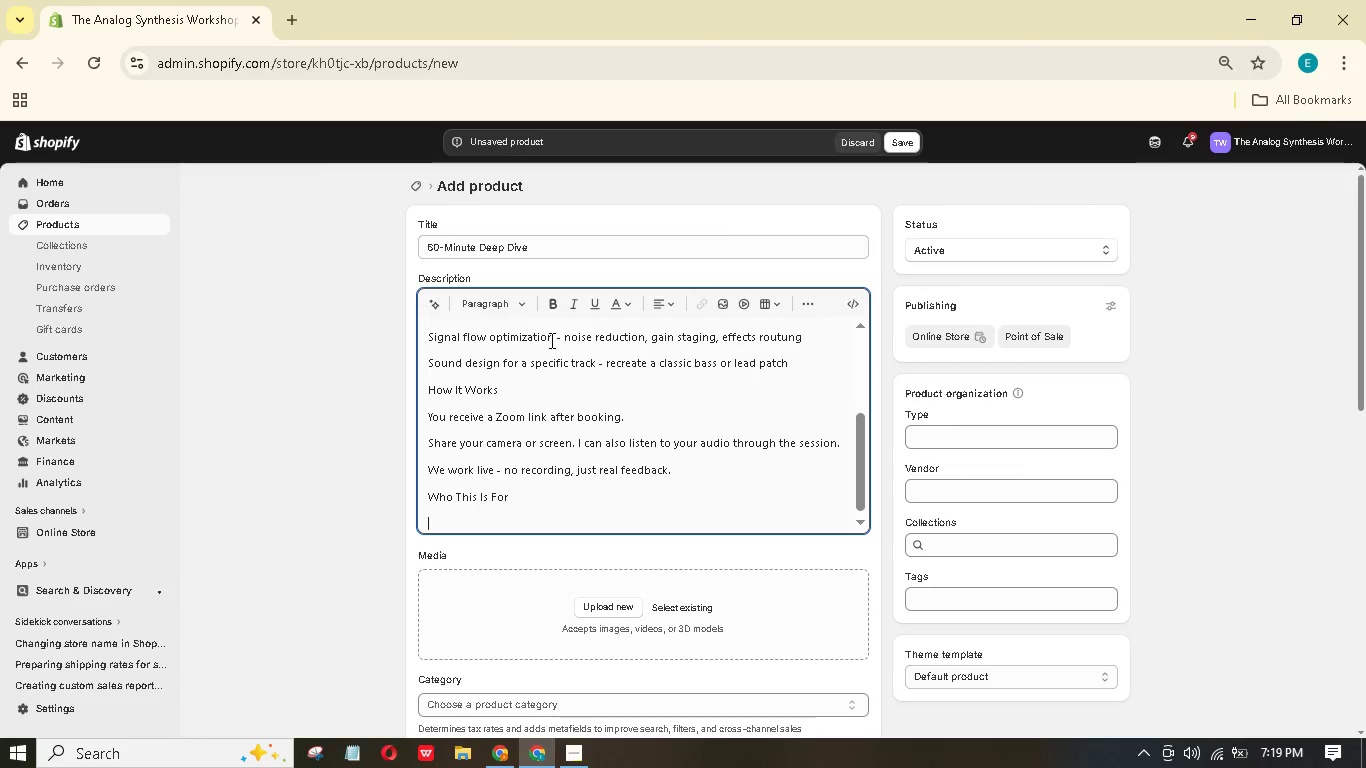 
type(Beginners who jut bought their firt sei-odulr synth)
 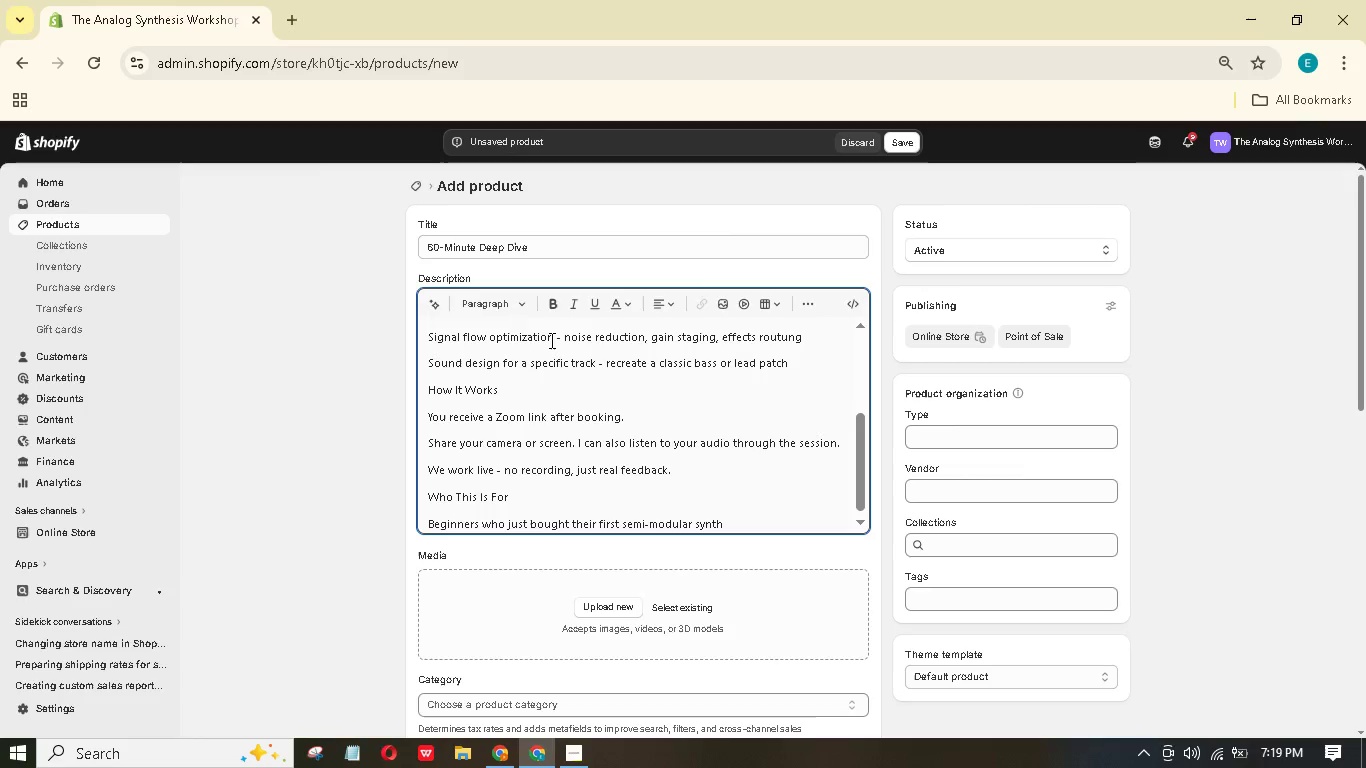 
hold_key(key=M, duration=0.36)
 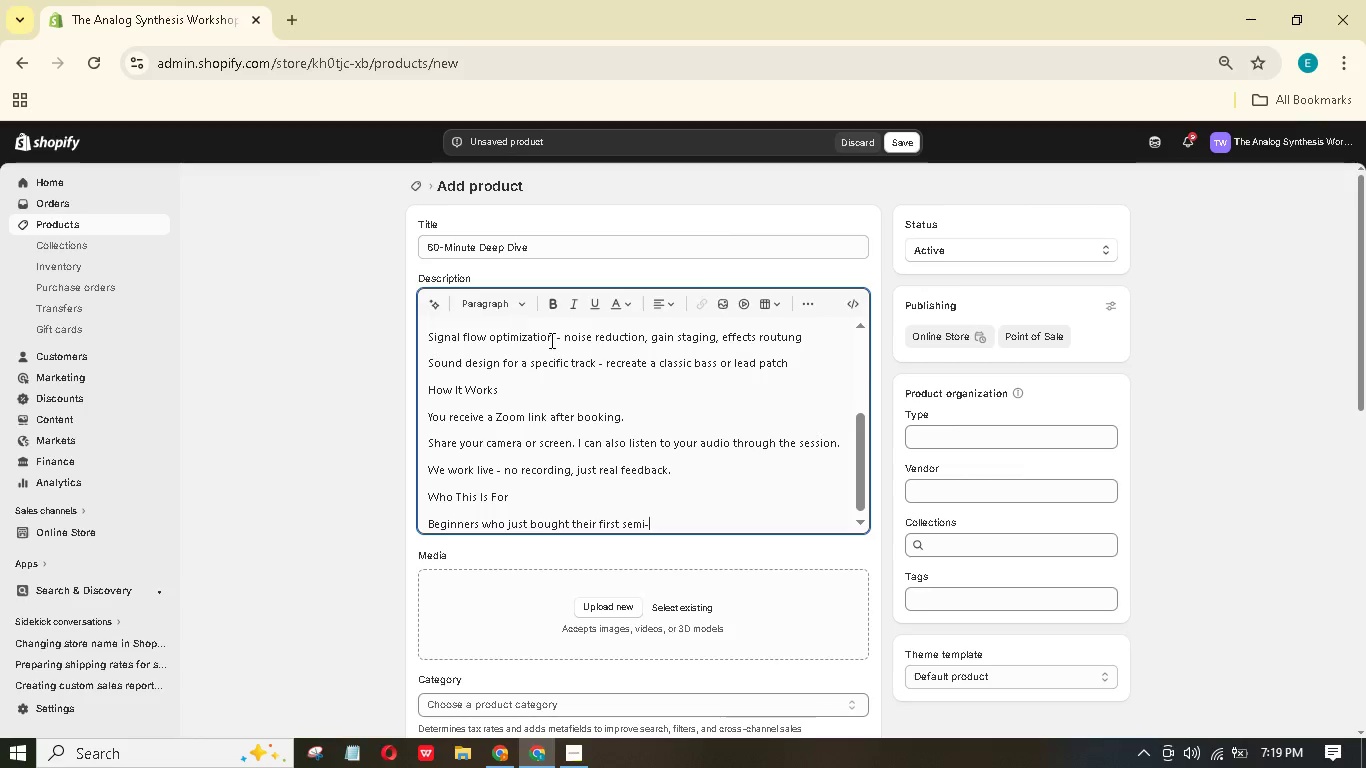 
hold_key(key=M, duration=0.31)
 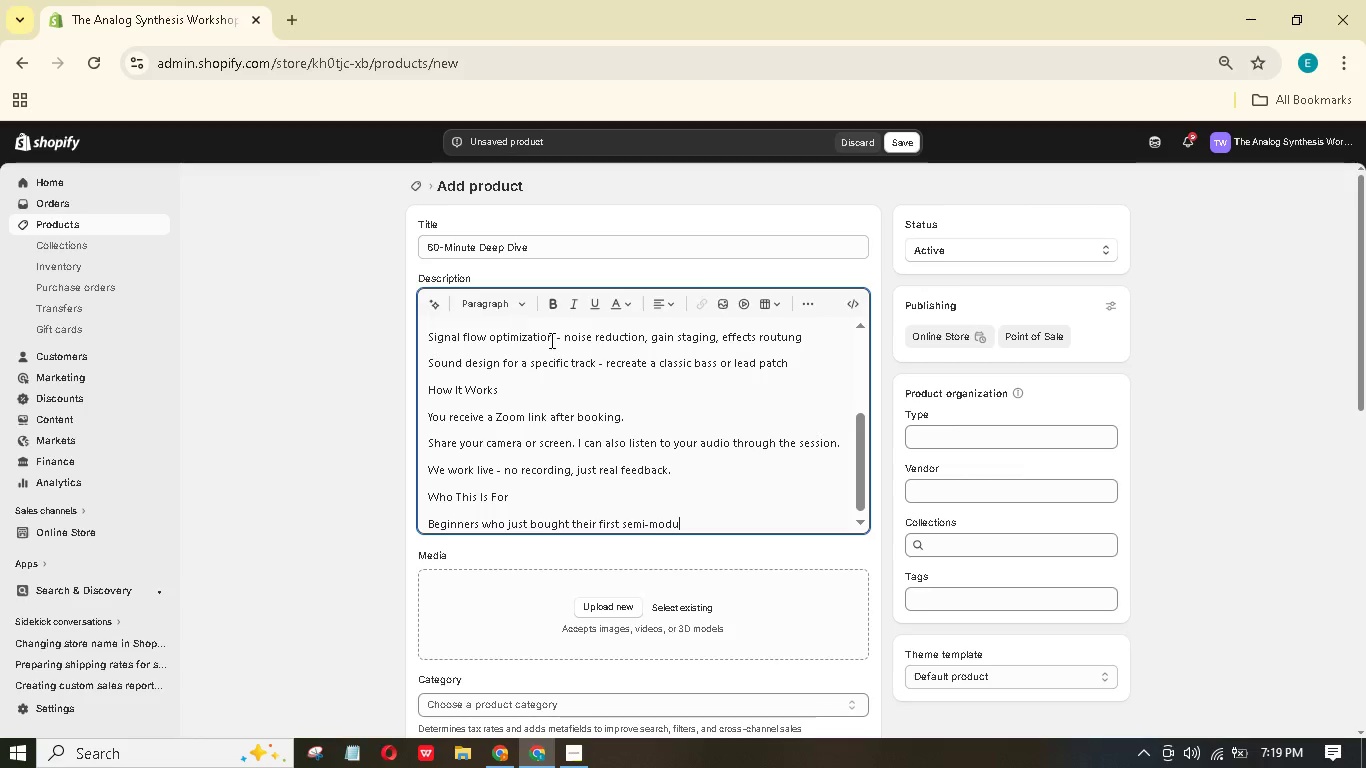 
hold_key(key=A, duration=0.42)
 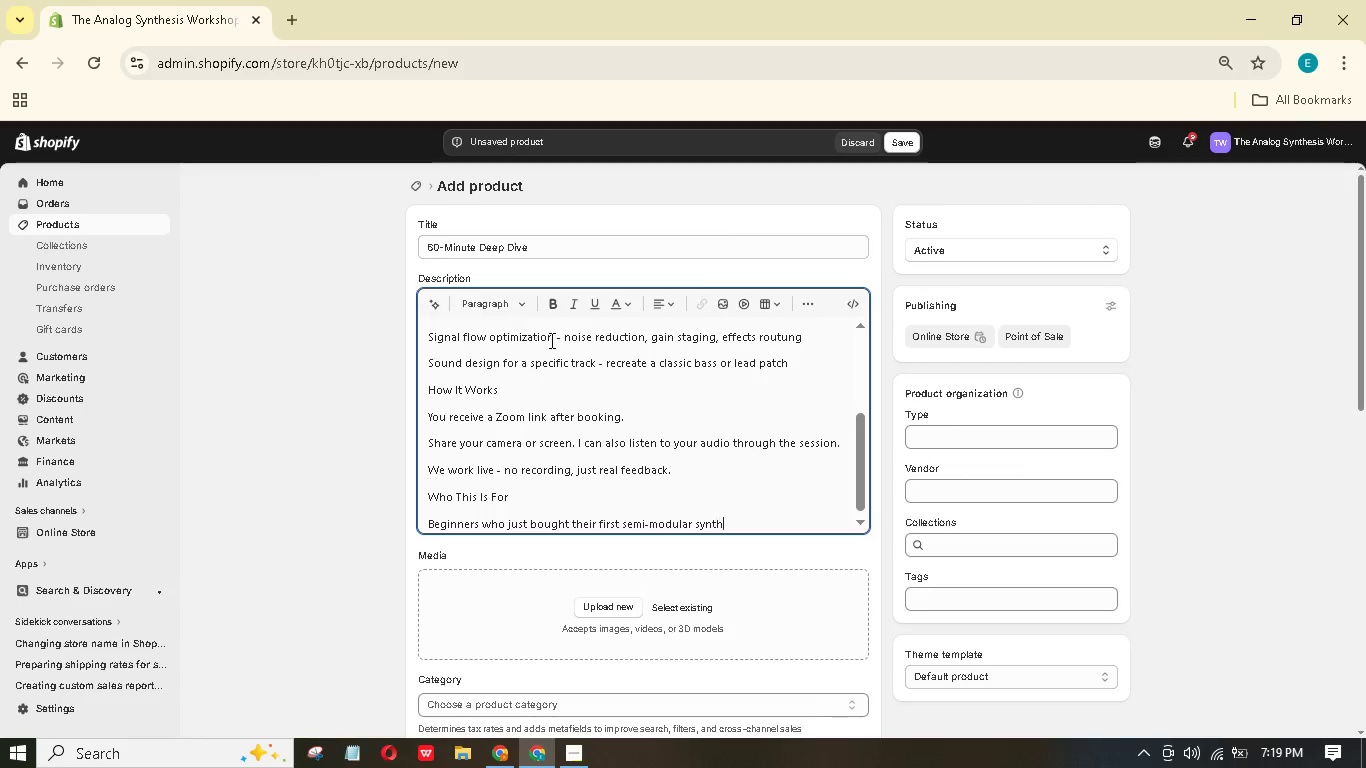 
key(Enter)
 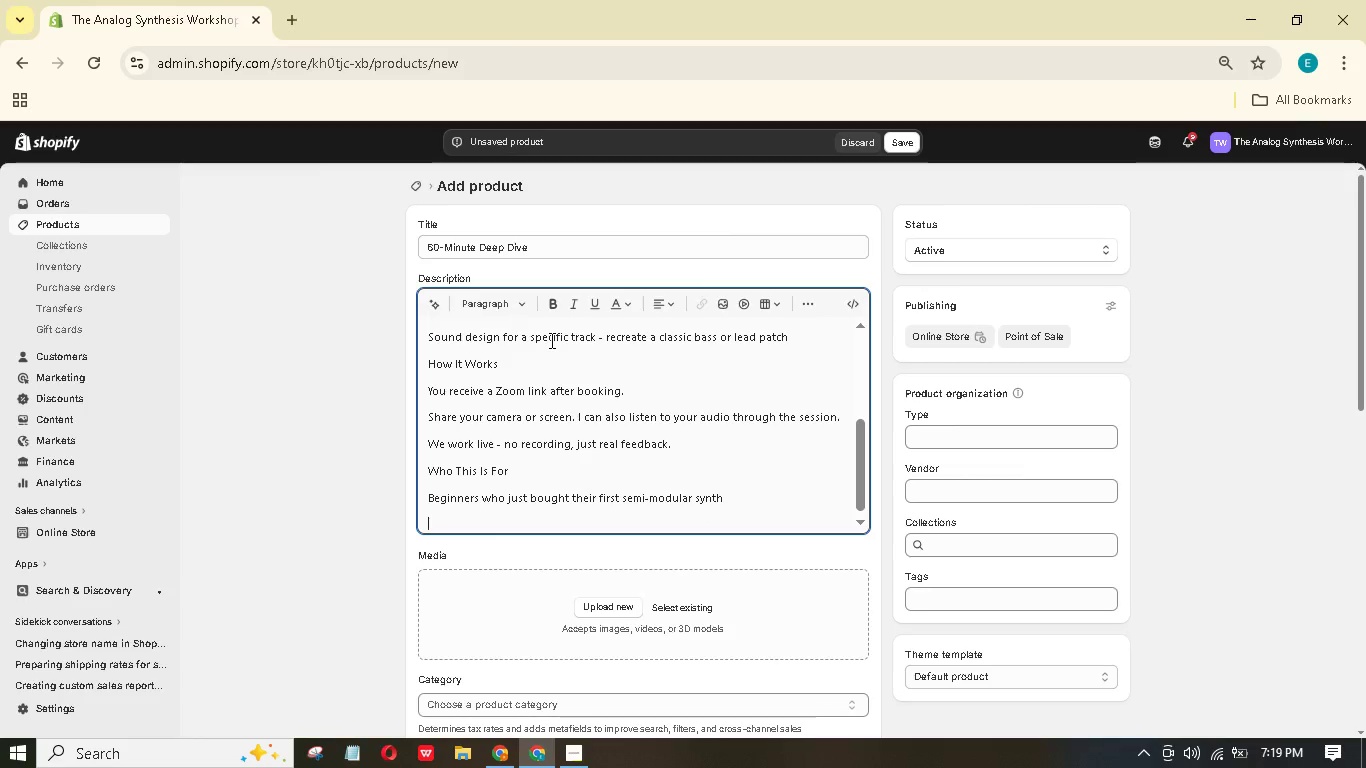 
type(Intermedite user ti)
key(Backspace)
type(uck on modultion ruting)
 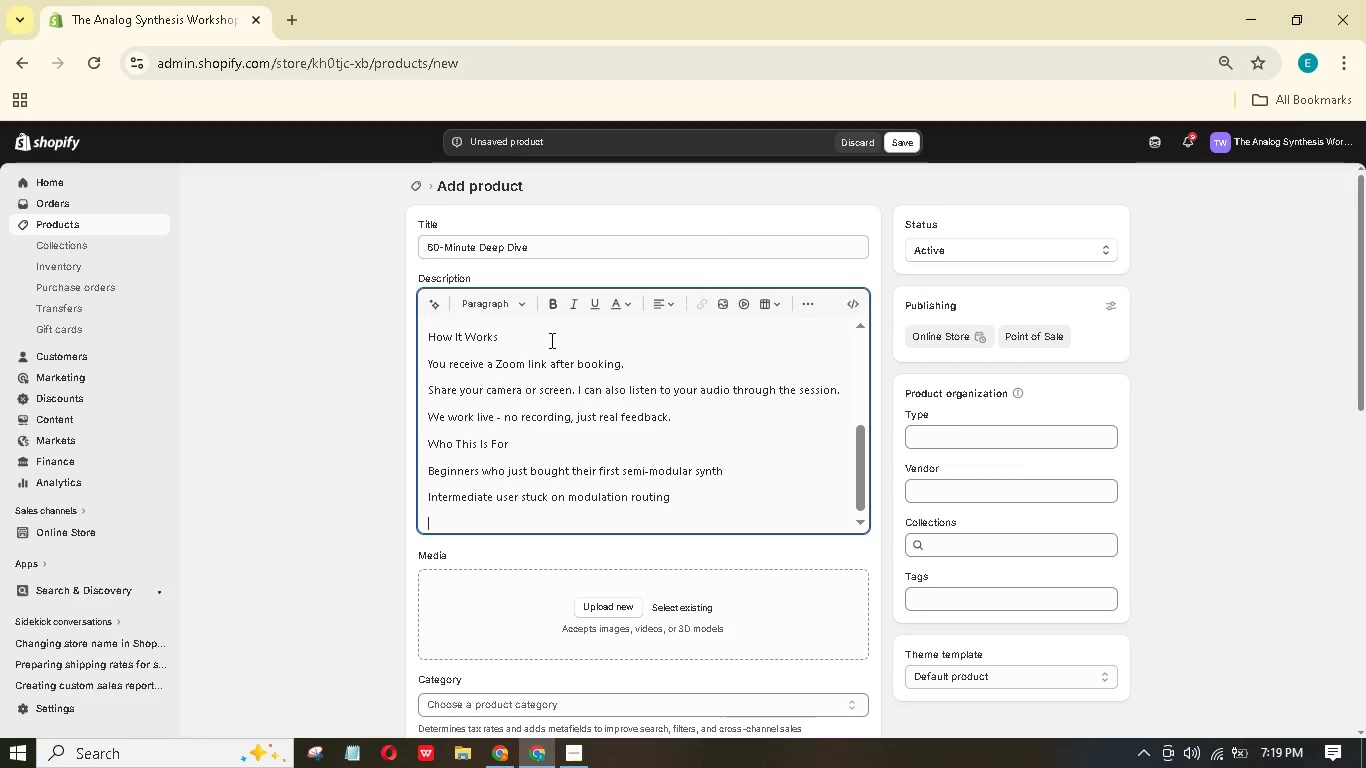 
hold_key(key=A, duration=0.36)
 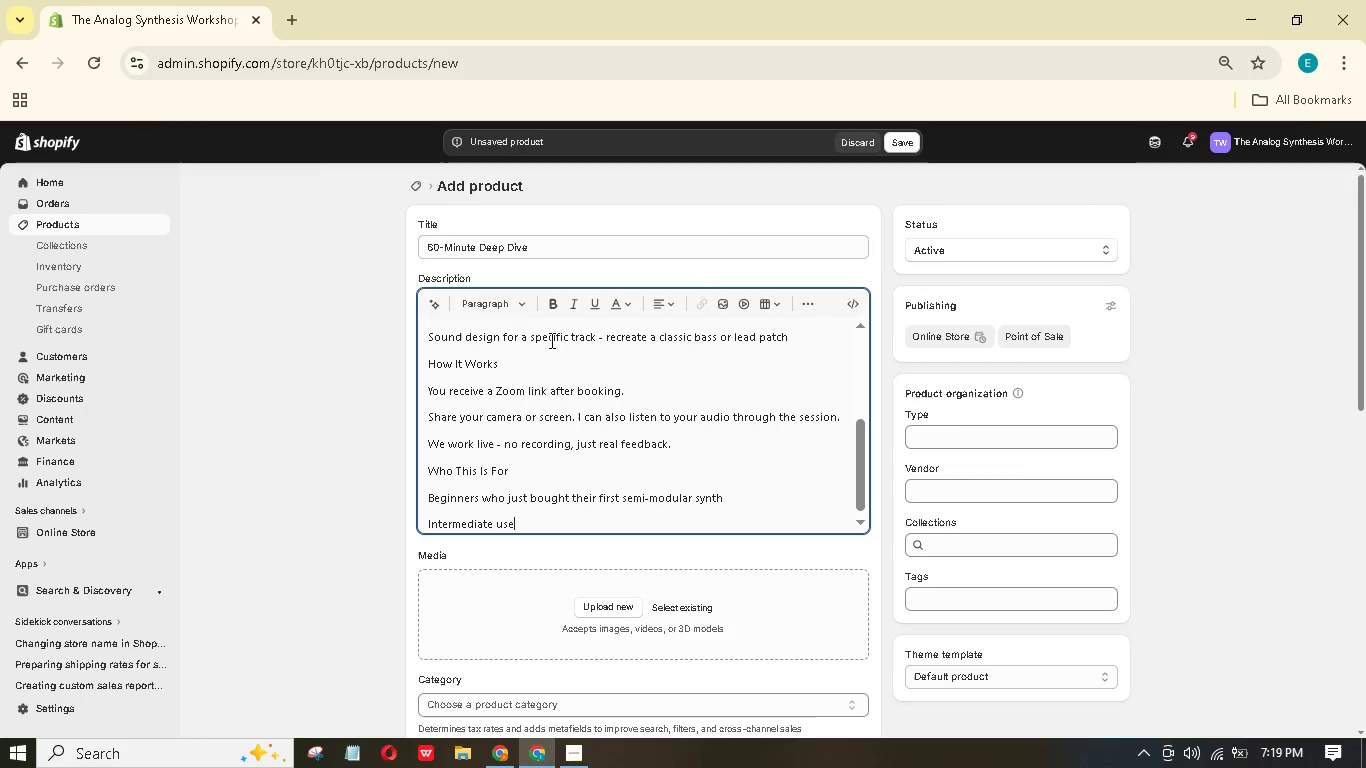 
hold_key(key=A, duration=0.34)
 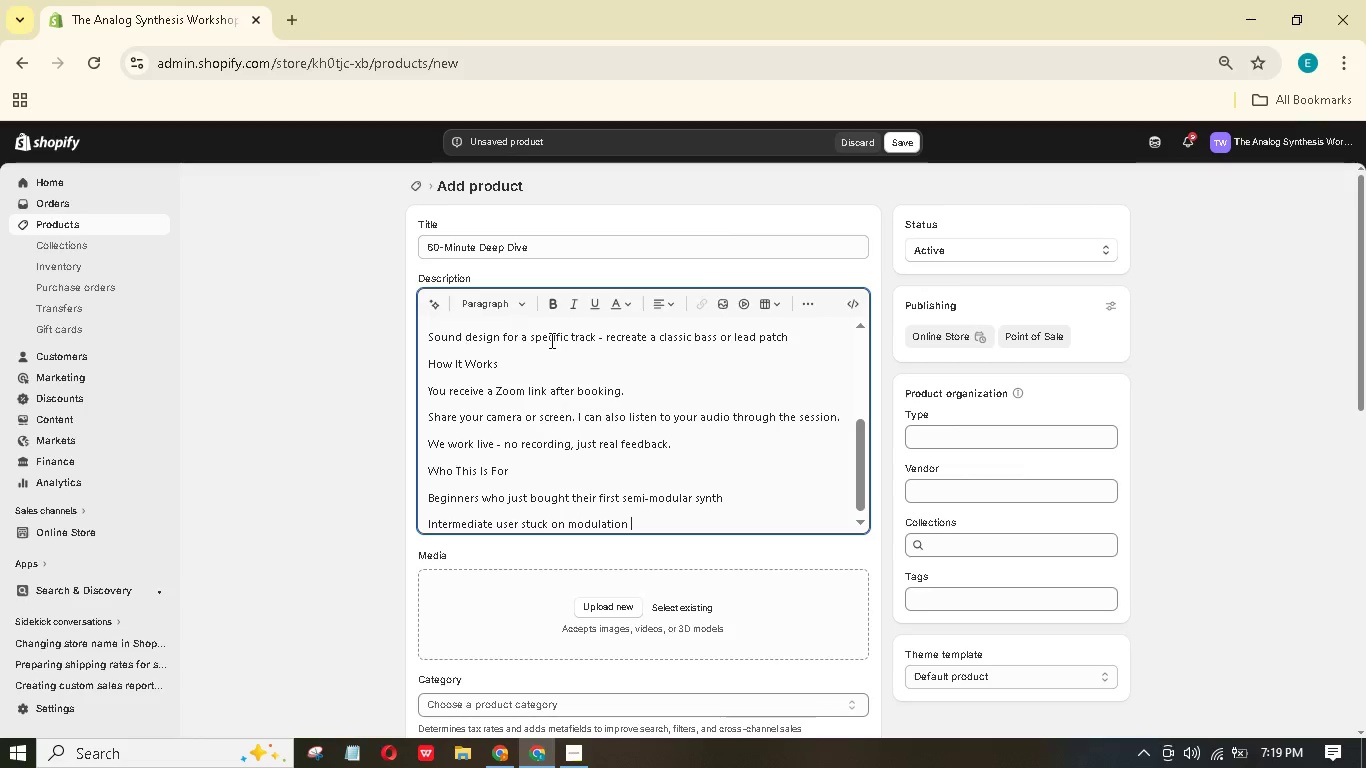 
key(Enter)
 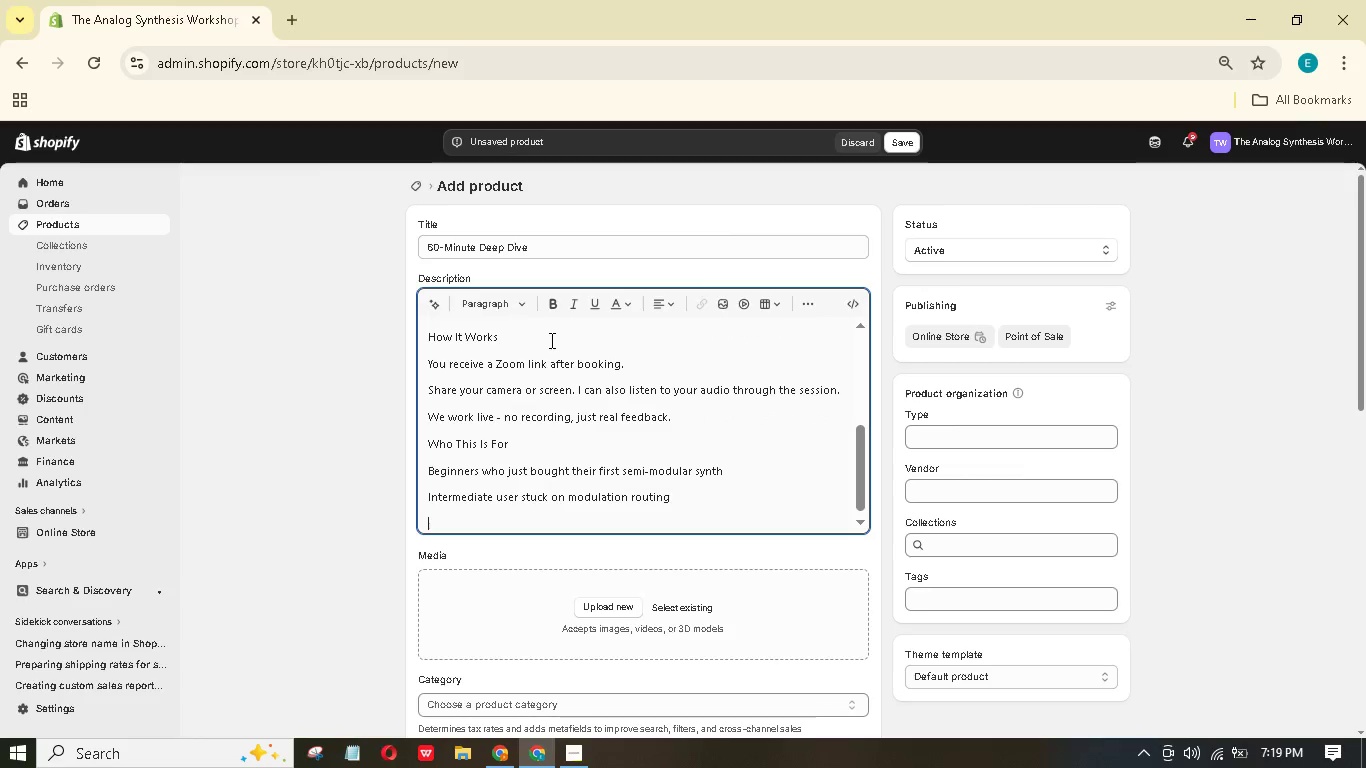 
type(Producers h wnt to recreate iconic analog sounds)
 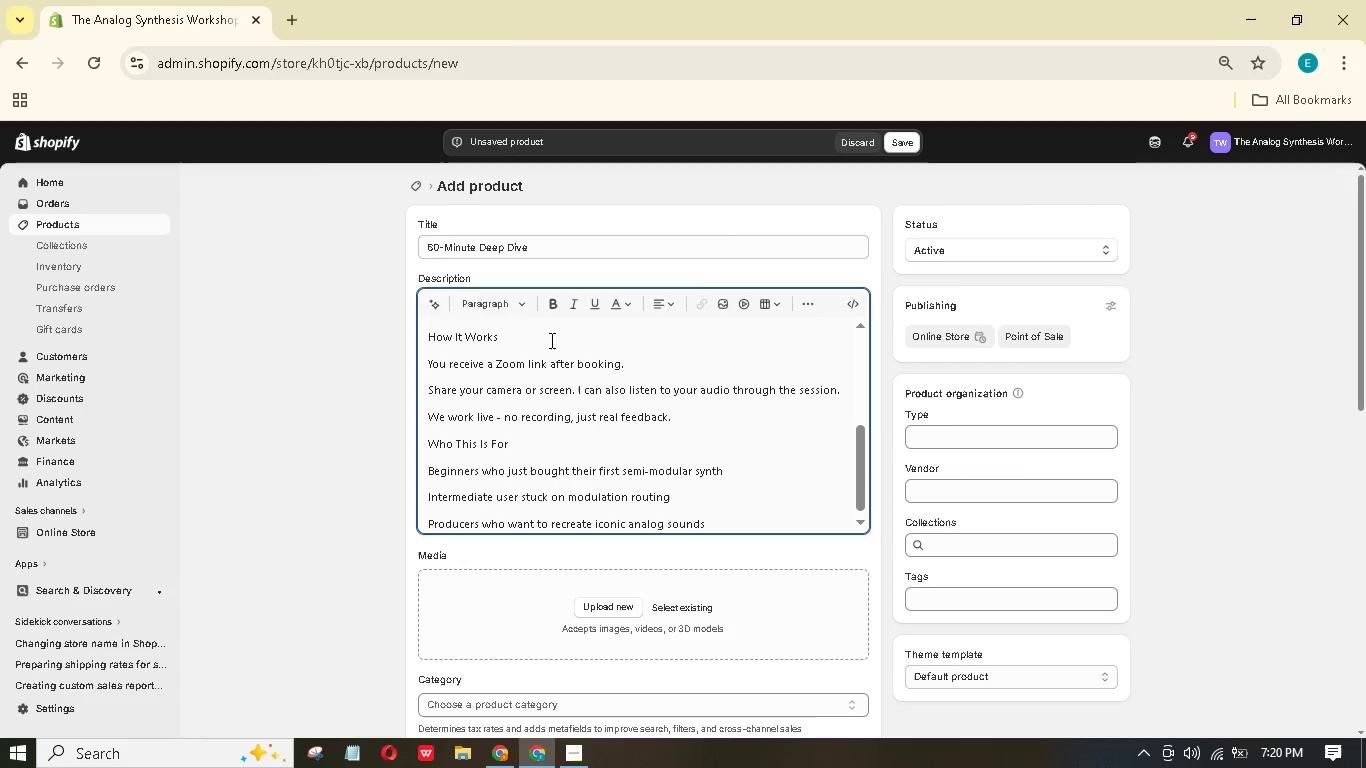 
key(Enter)
 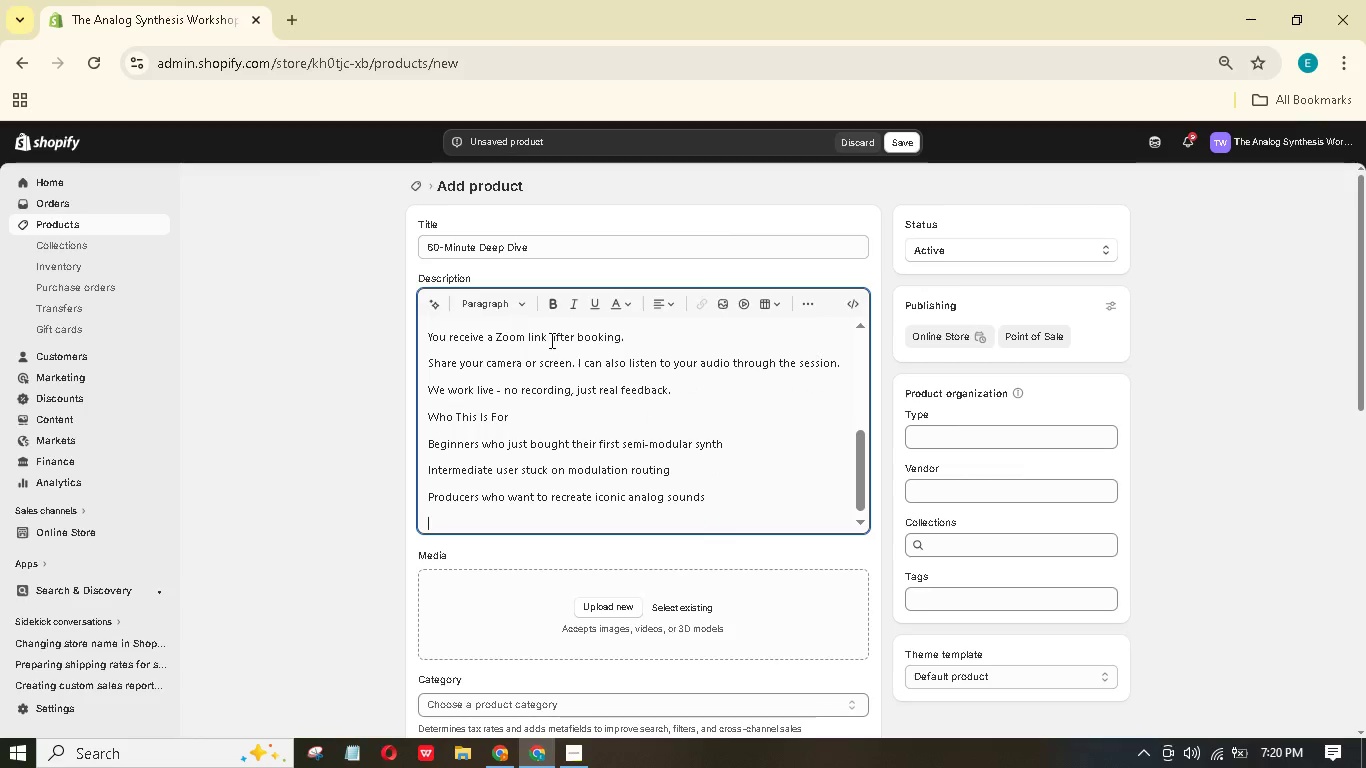 
type(Wht You GET)
key(Backspace)
key(Backspace)
type(t)
 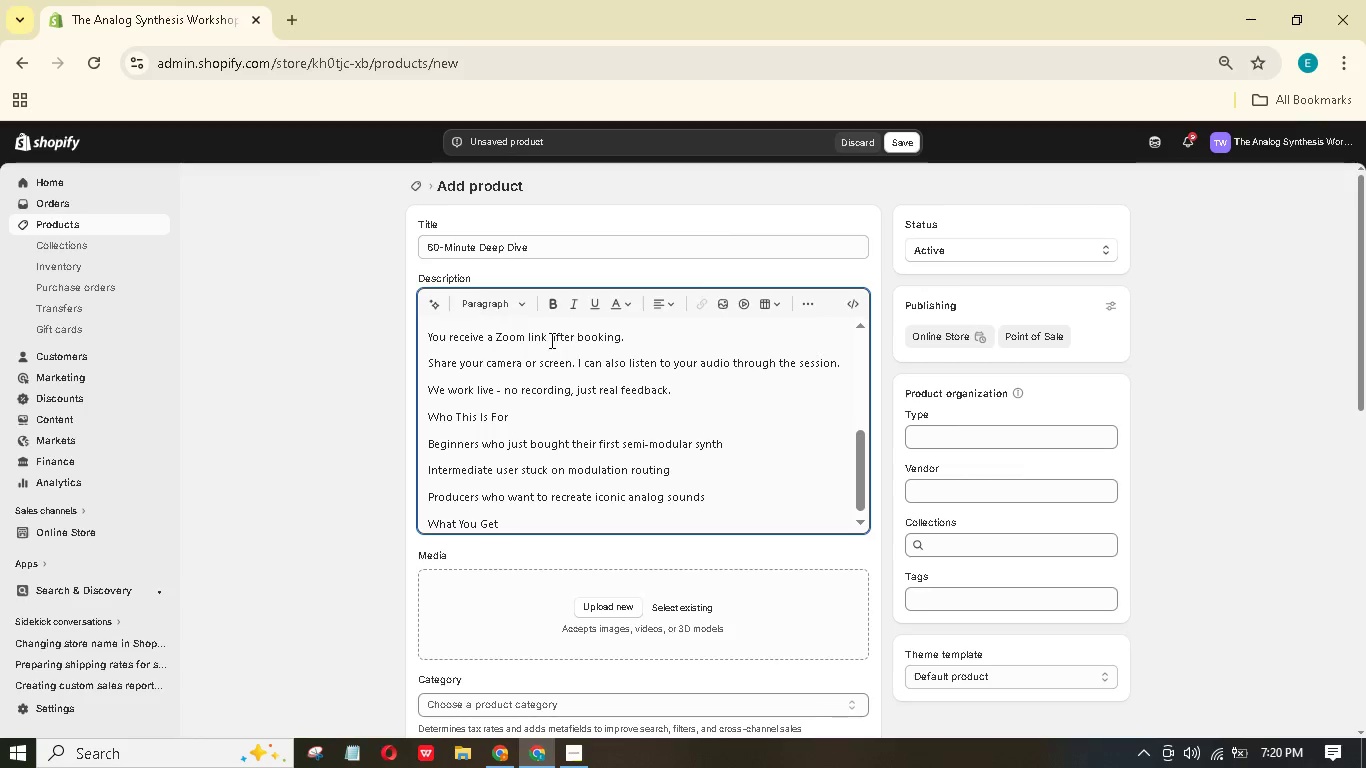 
hold_key(key=A, duration=0.36)
 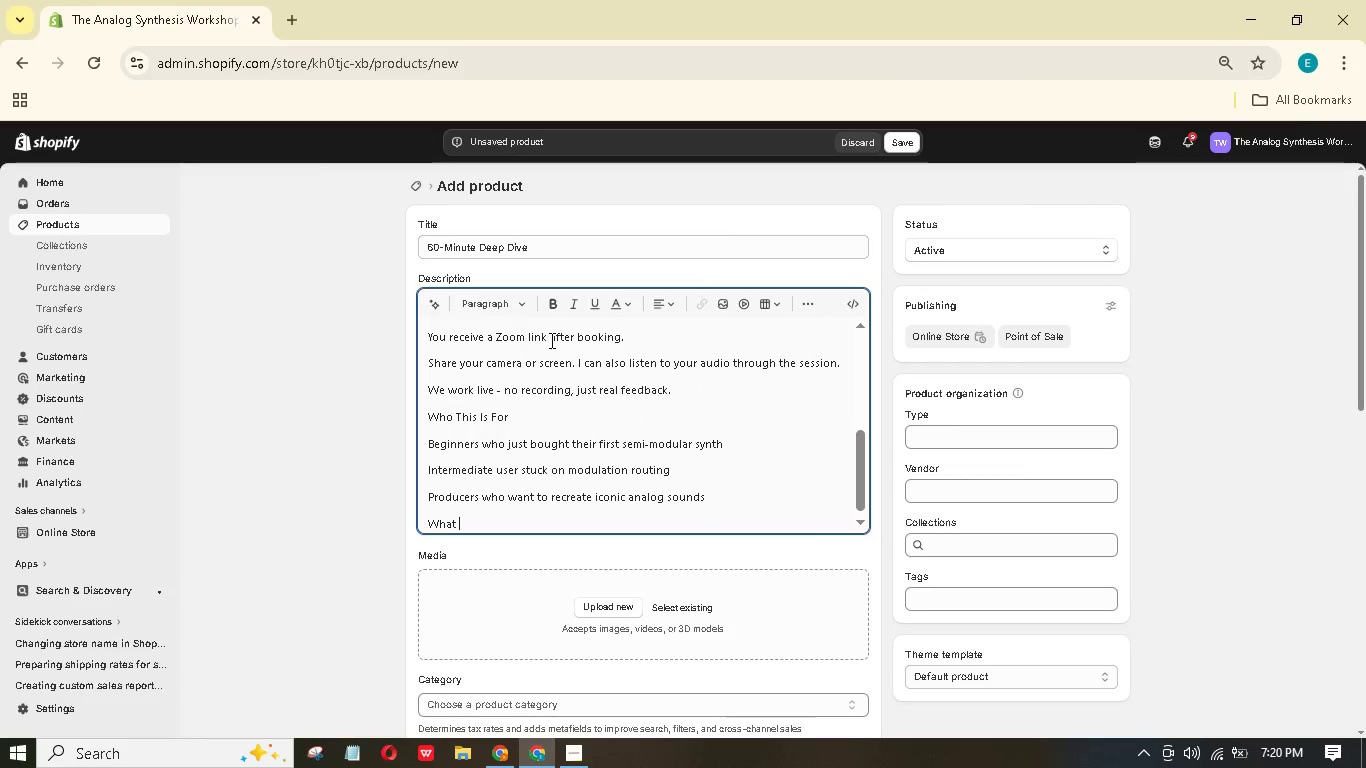 
hold_key(key=E, duration=0.36)
 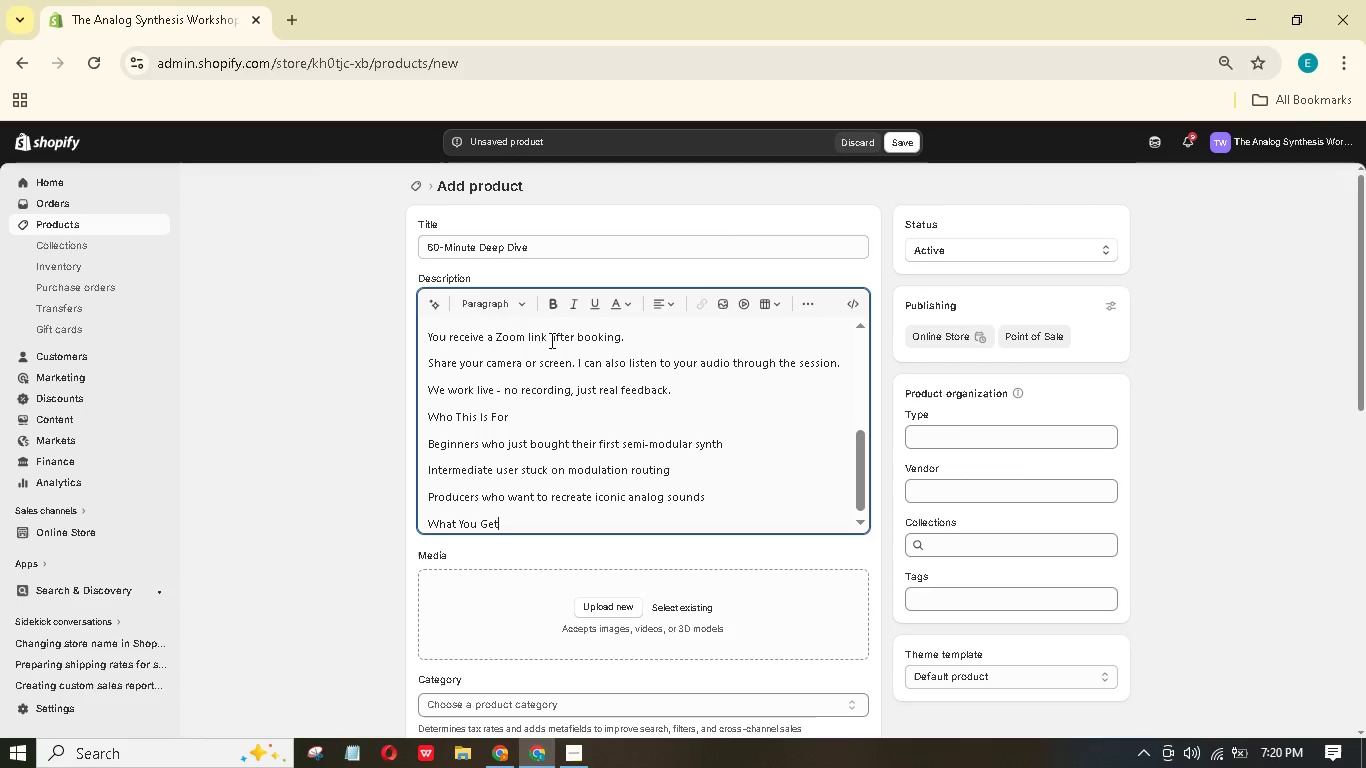 
key(Enter)
 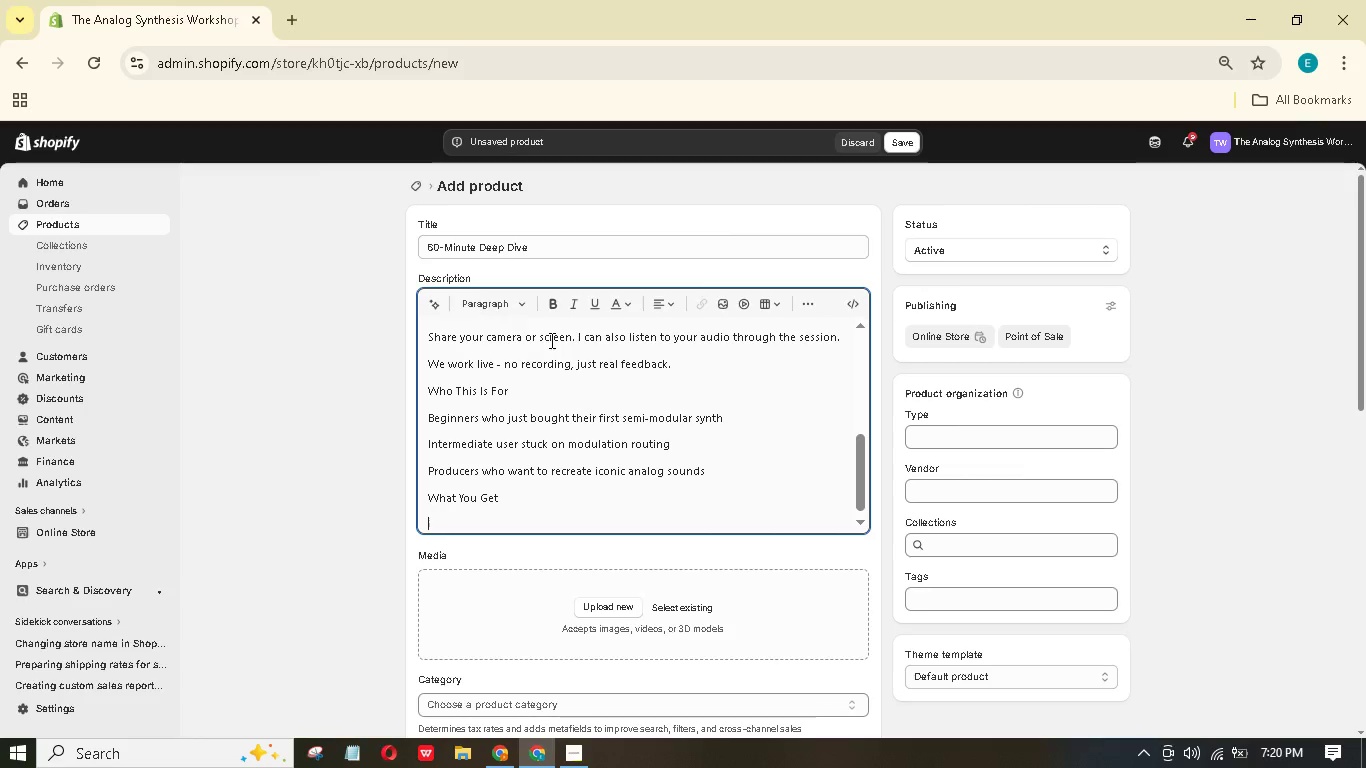 
hold_key(key=ShiftLeft, duration=0.61)
 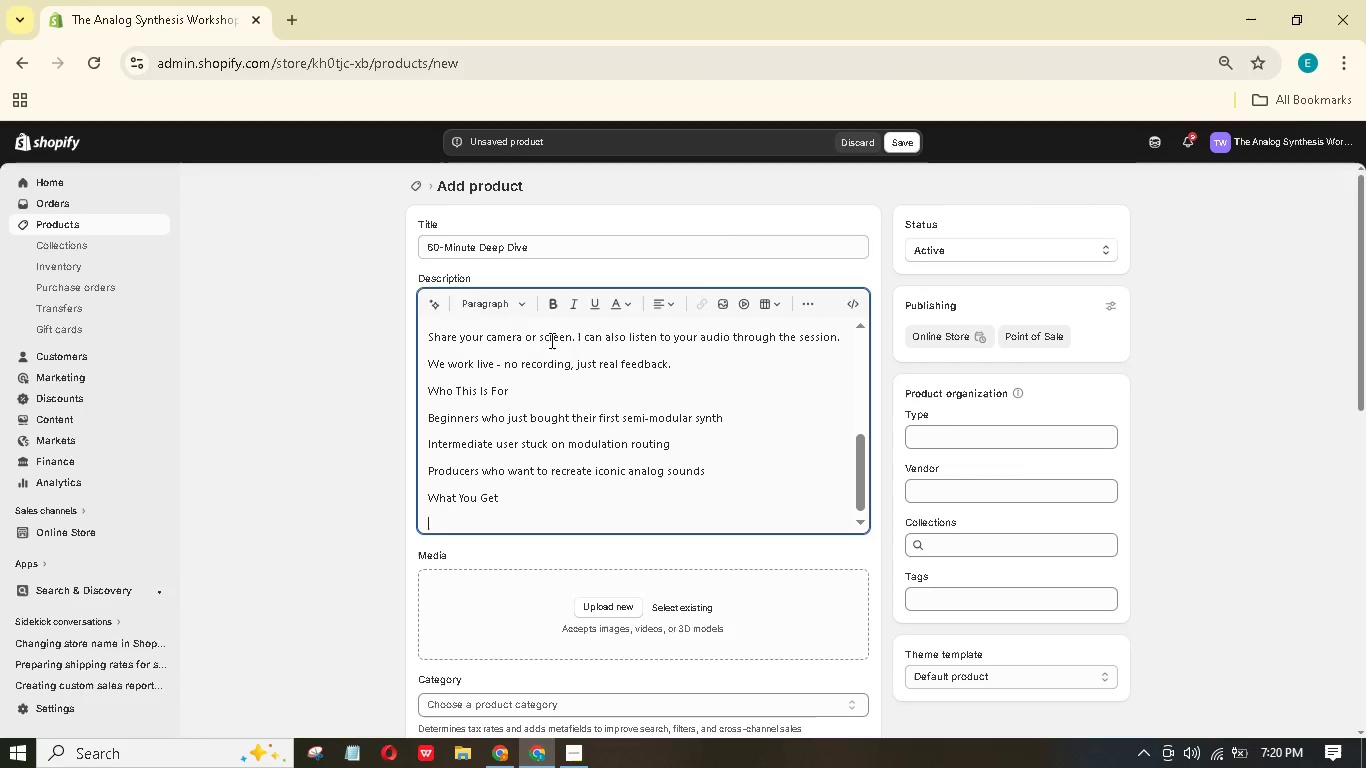 
hold_key(key=ShiftLeft, duration=21.17)
 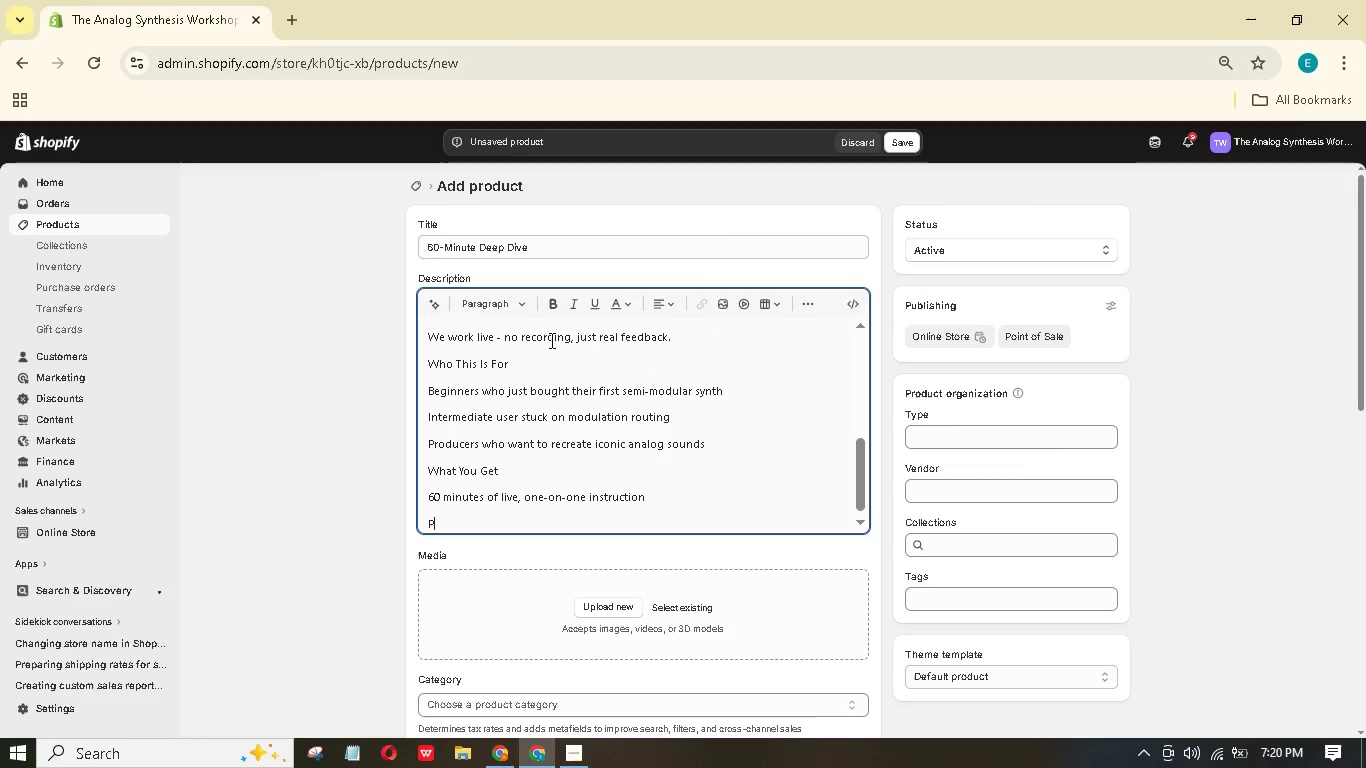 
type(60 minus of live, ne-on-one instruction)
 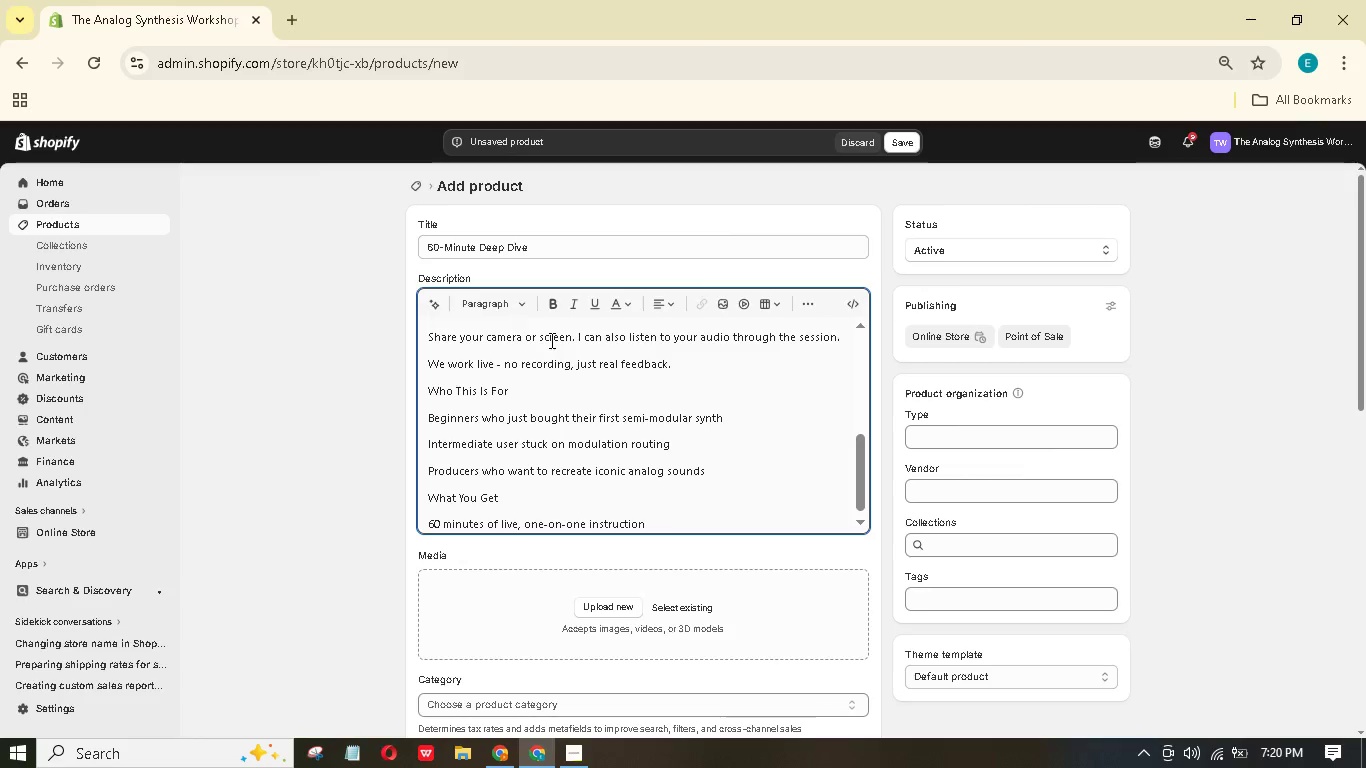 
key(Enter)
 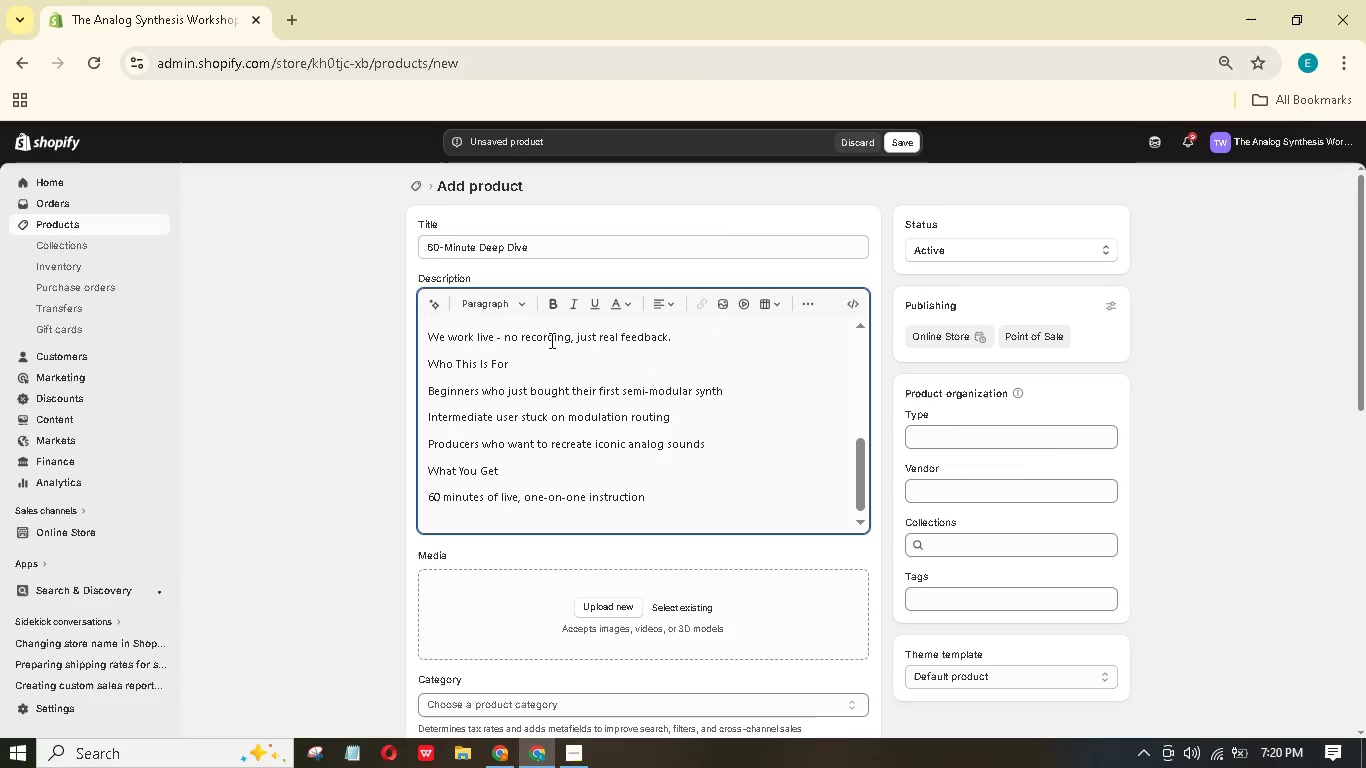 
type(PDF summry of ky techniques)
 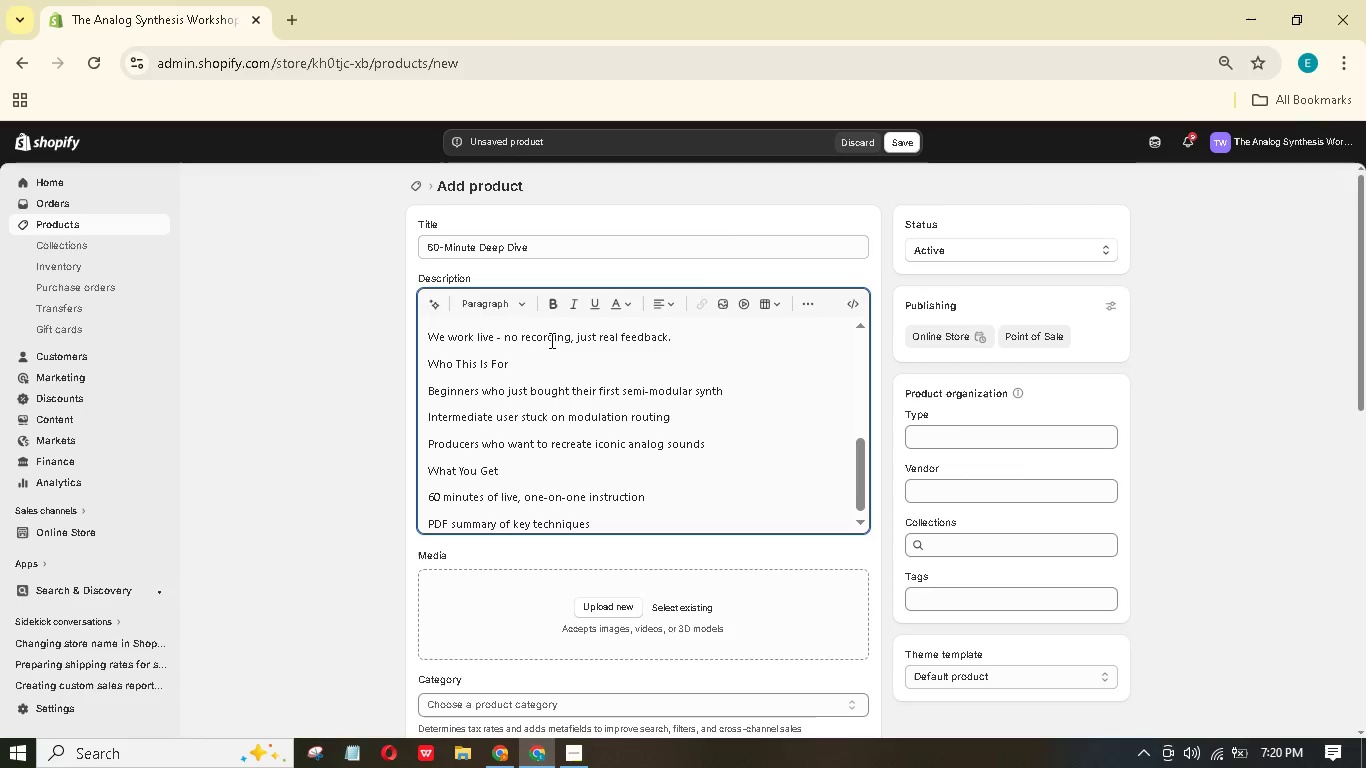 
hold_key(key=A, duration=0.33)
 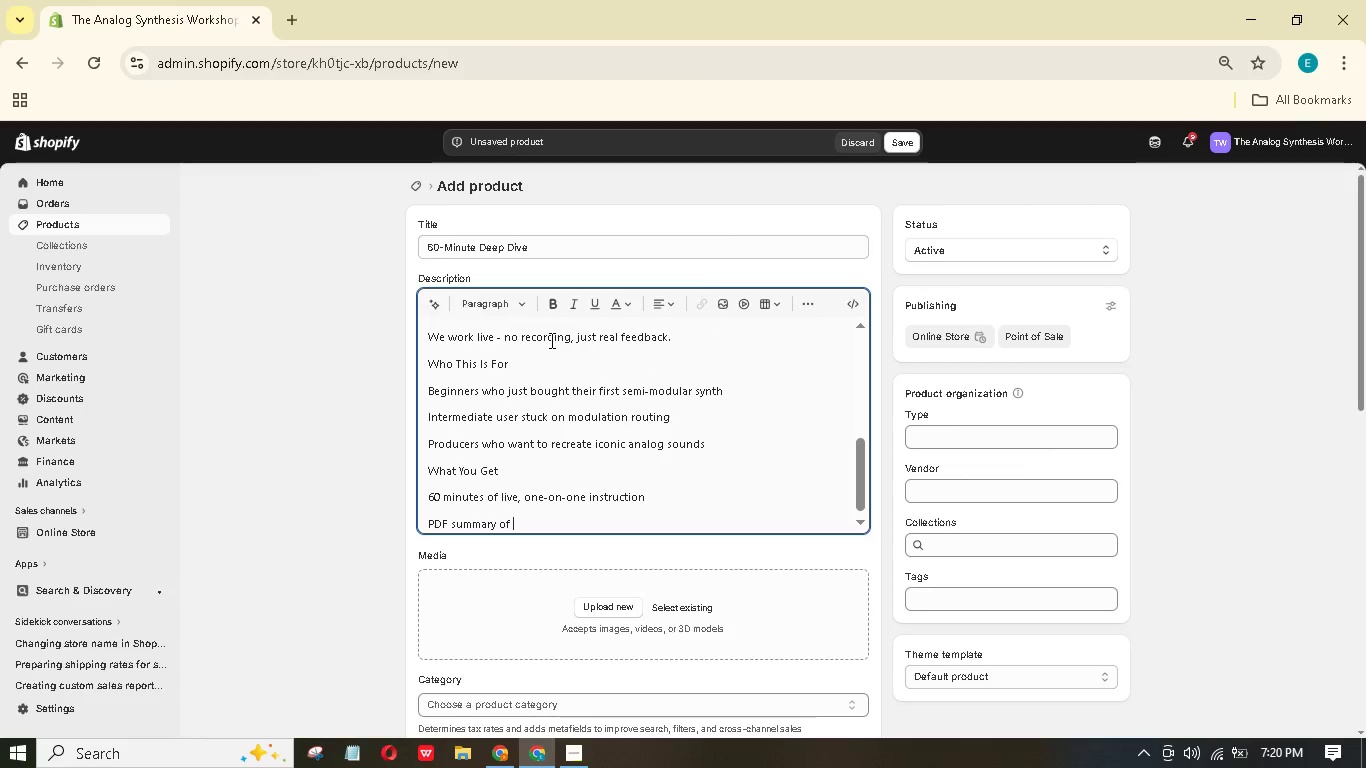 
type( coverd)
key(Backspace)
type(ed)
 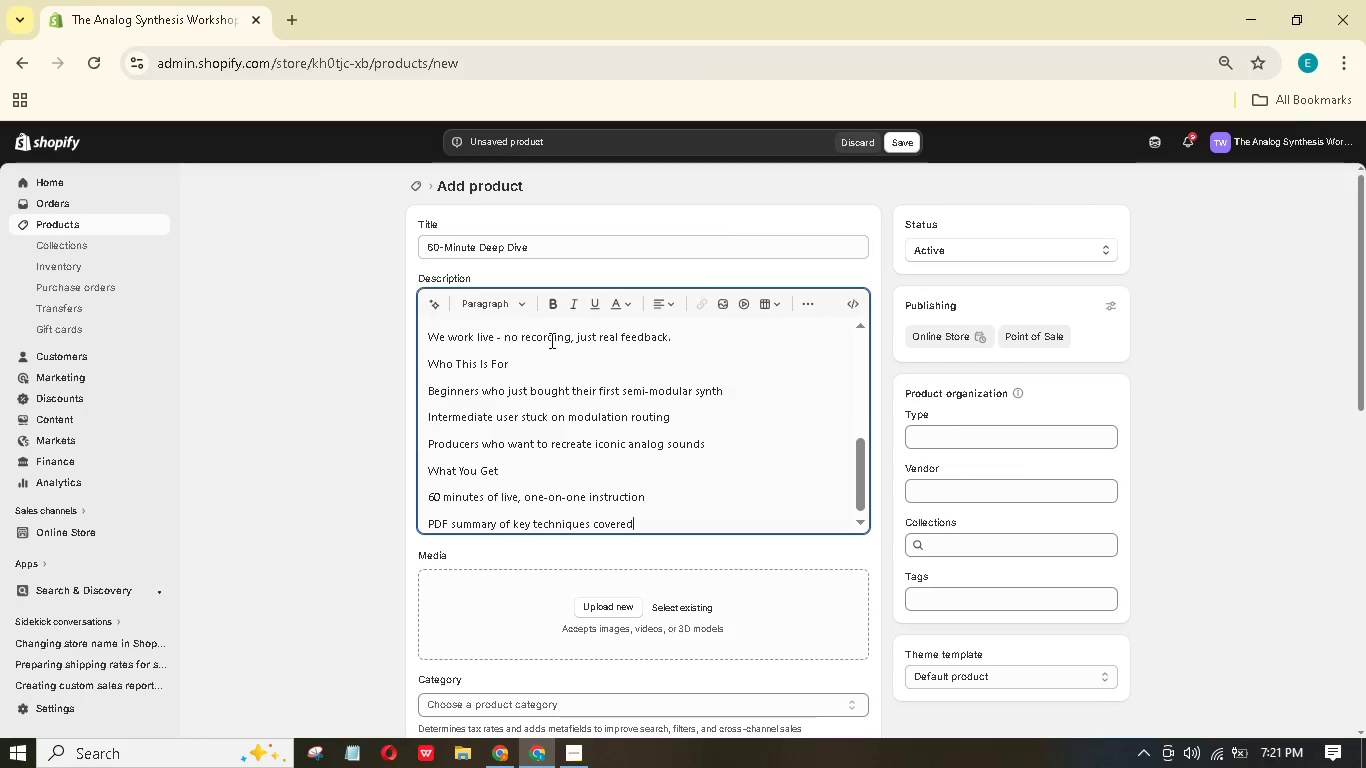 
key(Enter)
 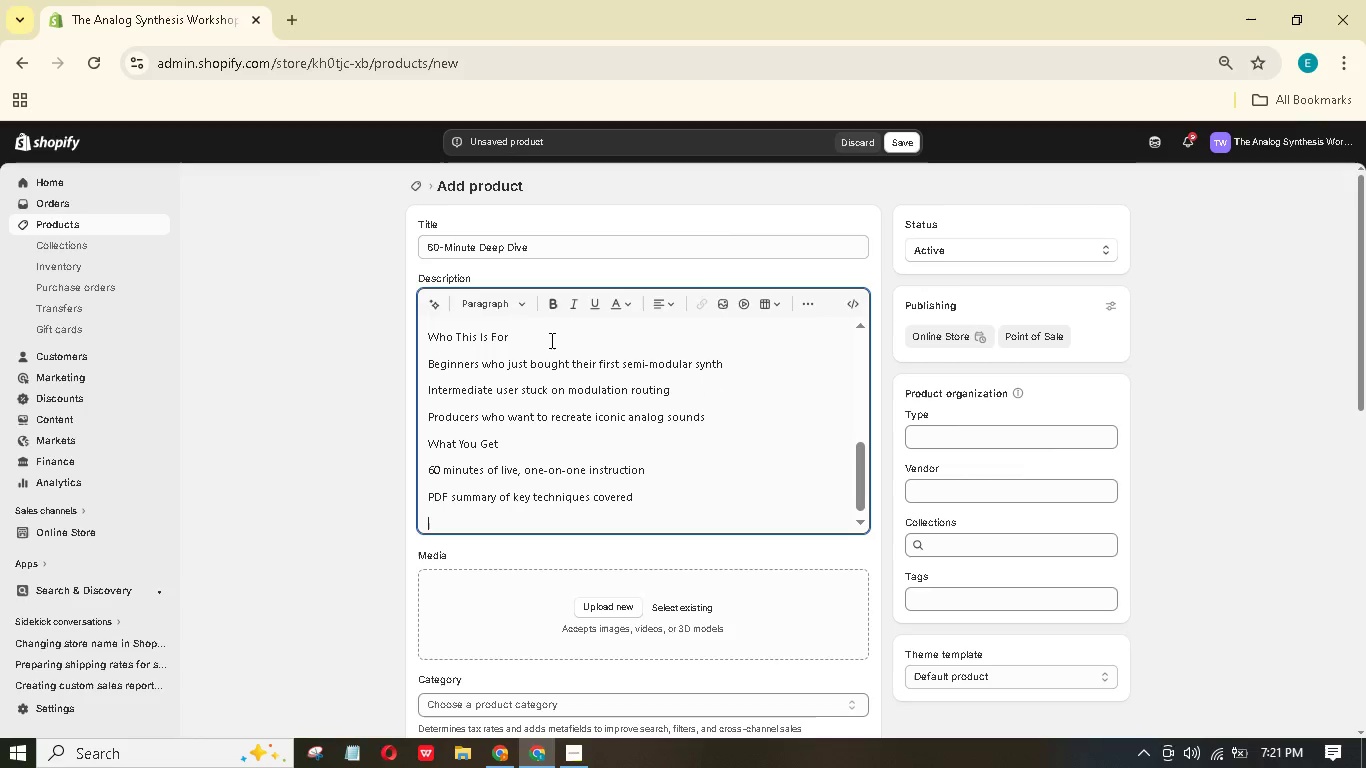 
type(Patch sheet templte (printable))
 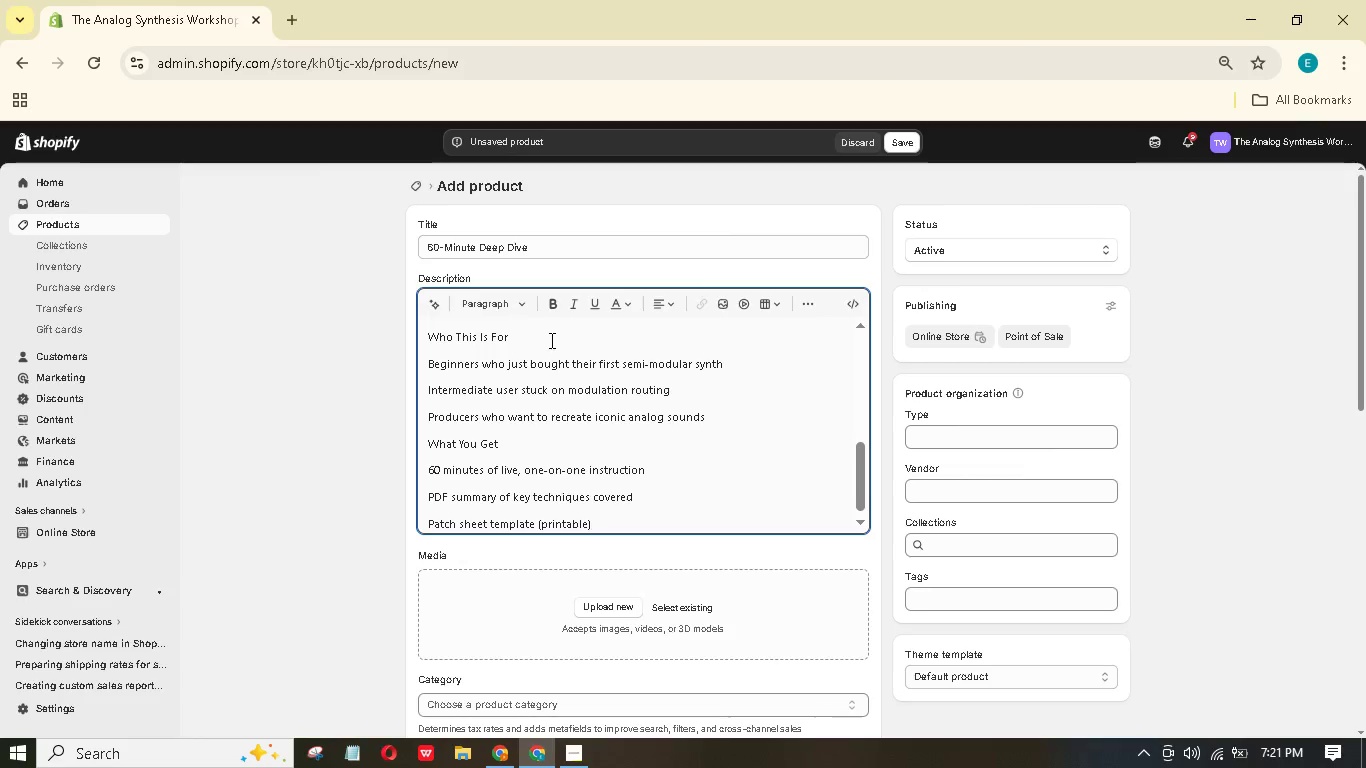 
wait(13.64)
 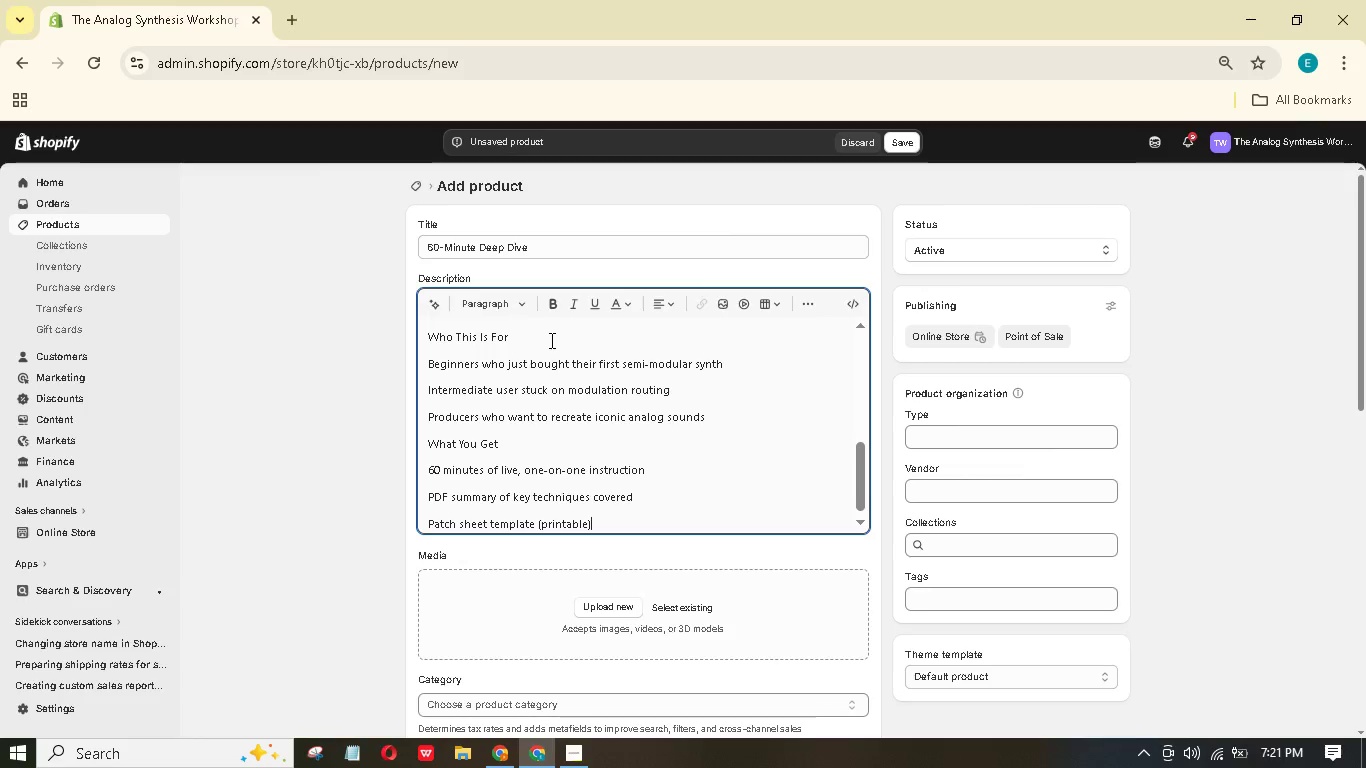 
left_click([942, 434])
 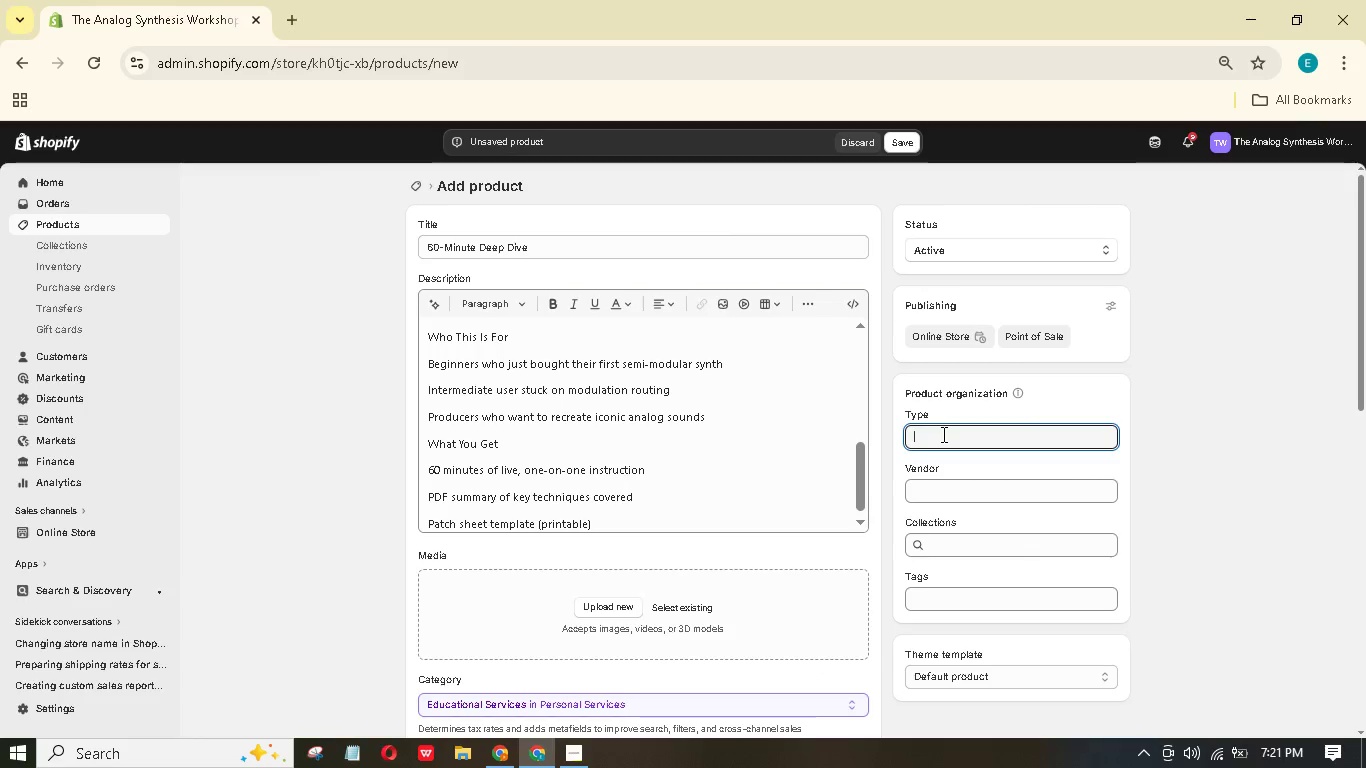 
wait(6.12)
 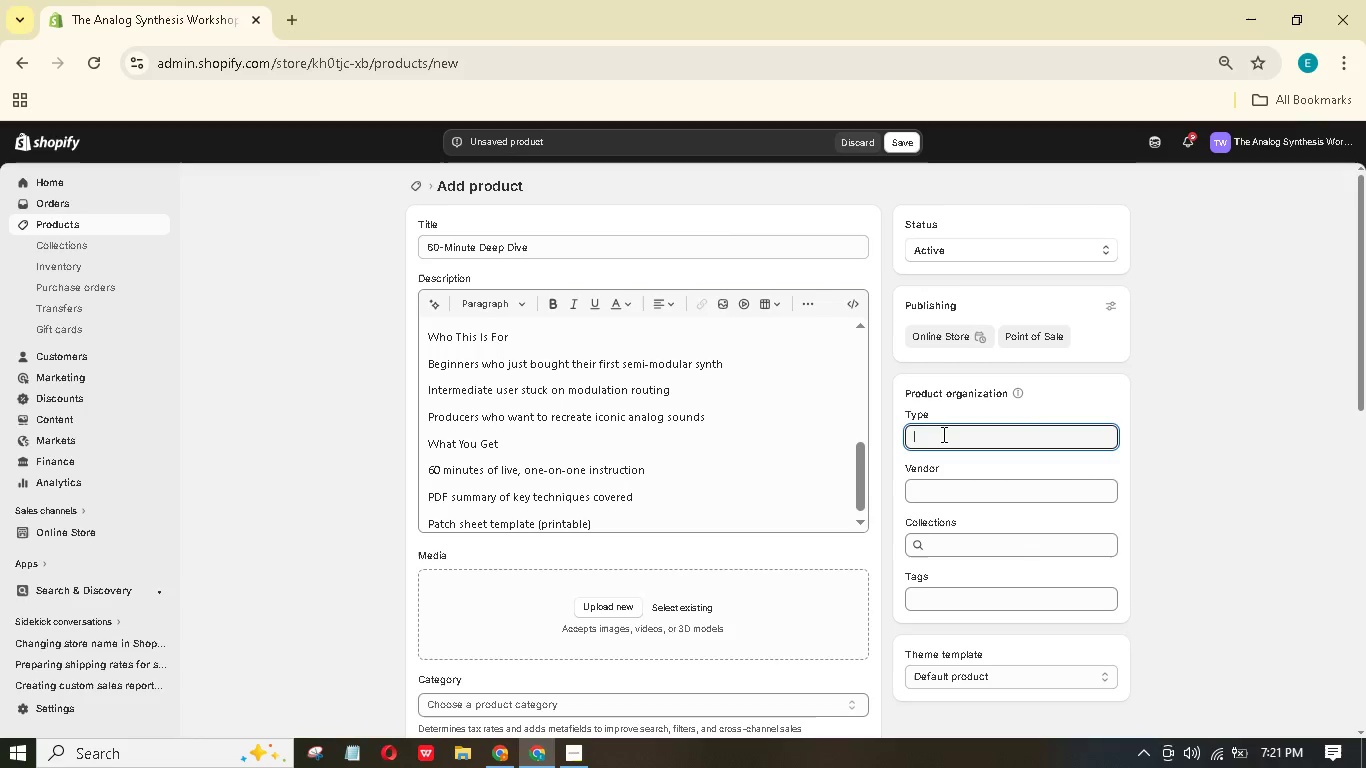 
type(Srvie - Virtual Coachig)
 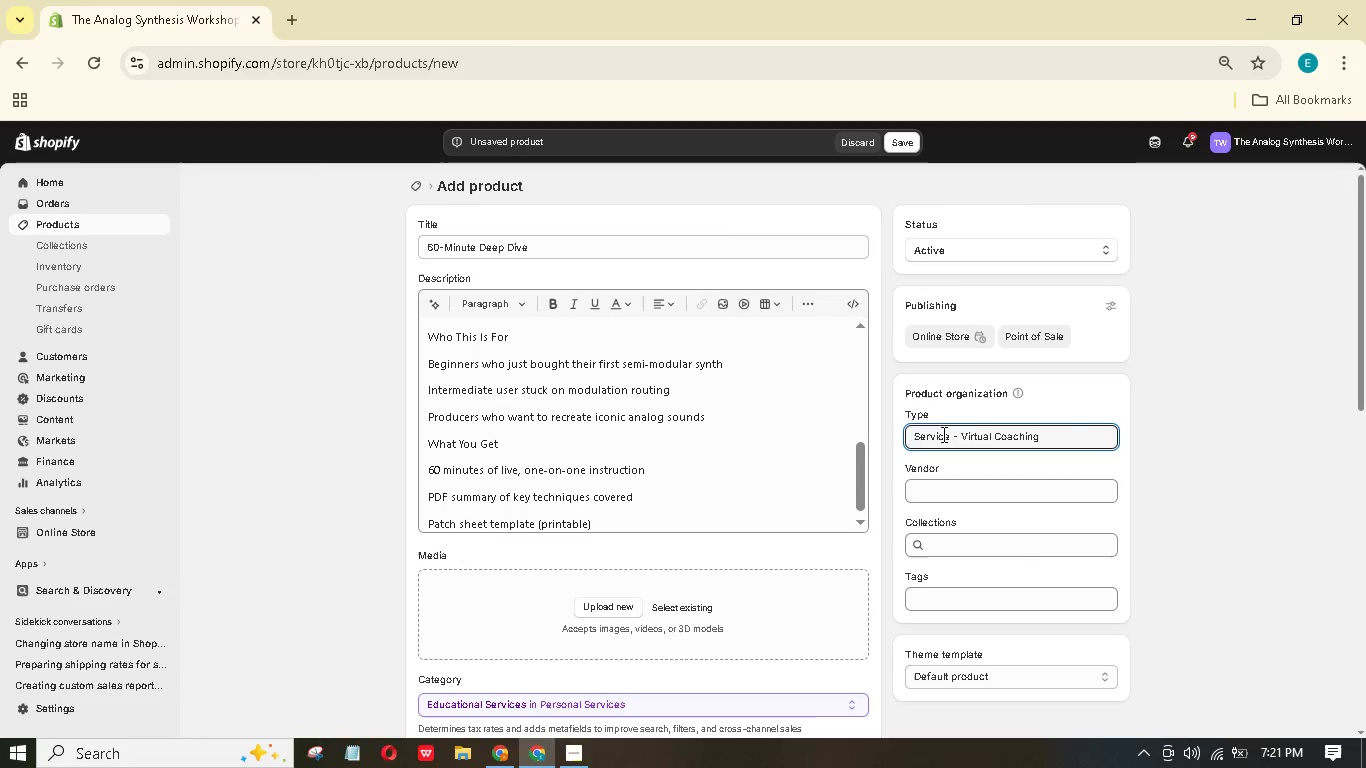 
 